 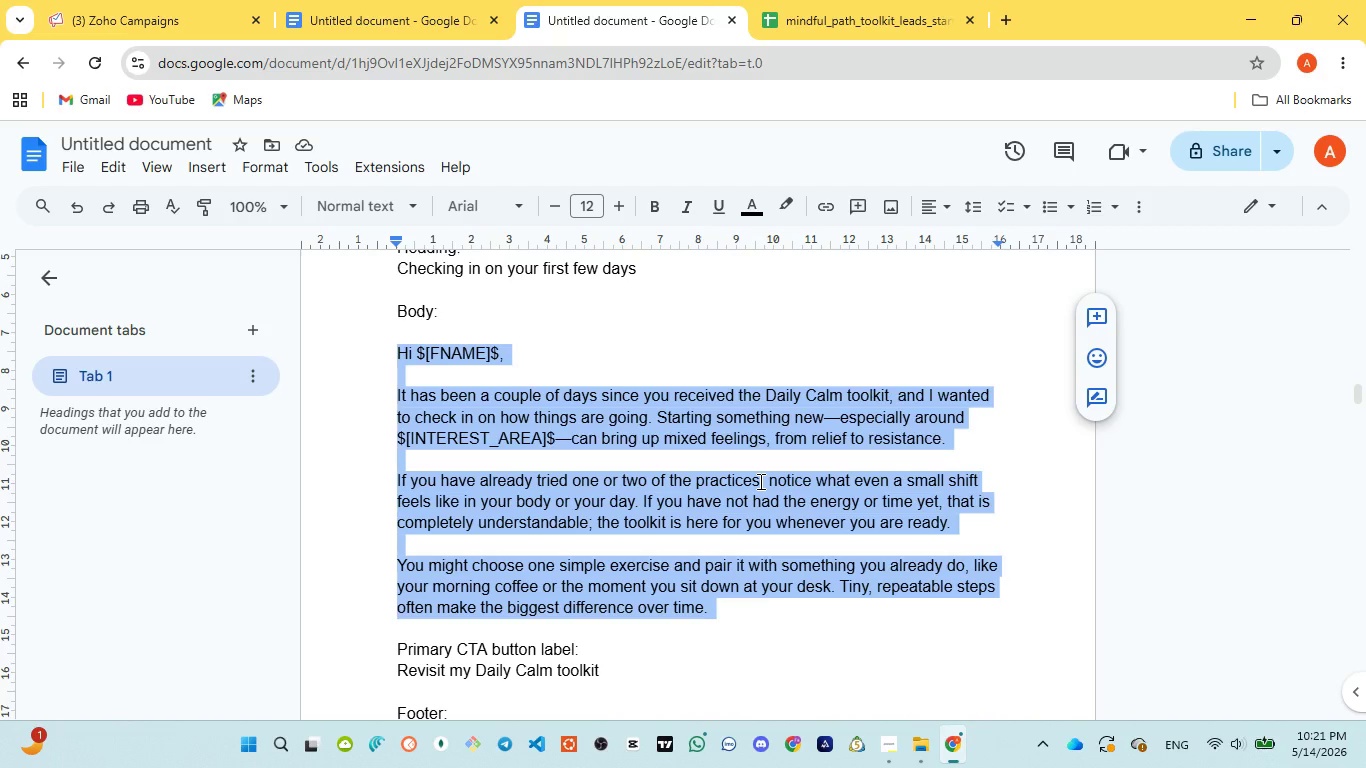 
left_click([170, 27])
 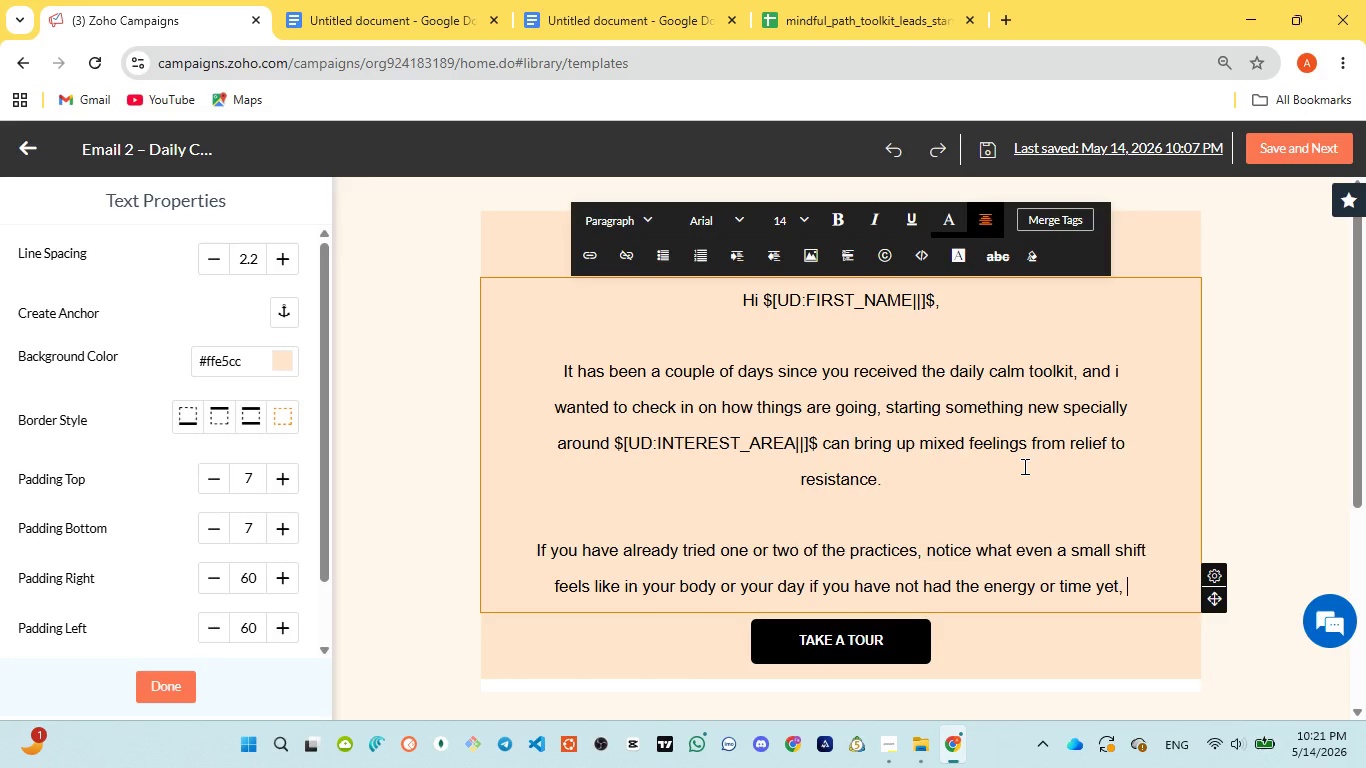 
type(that is completely)
 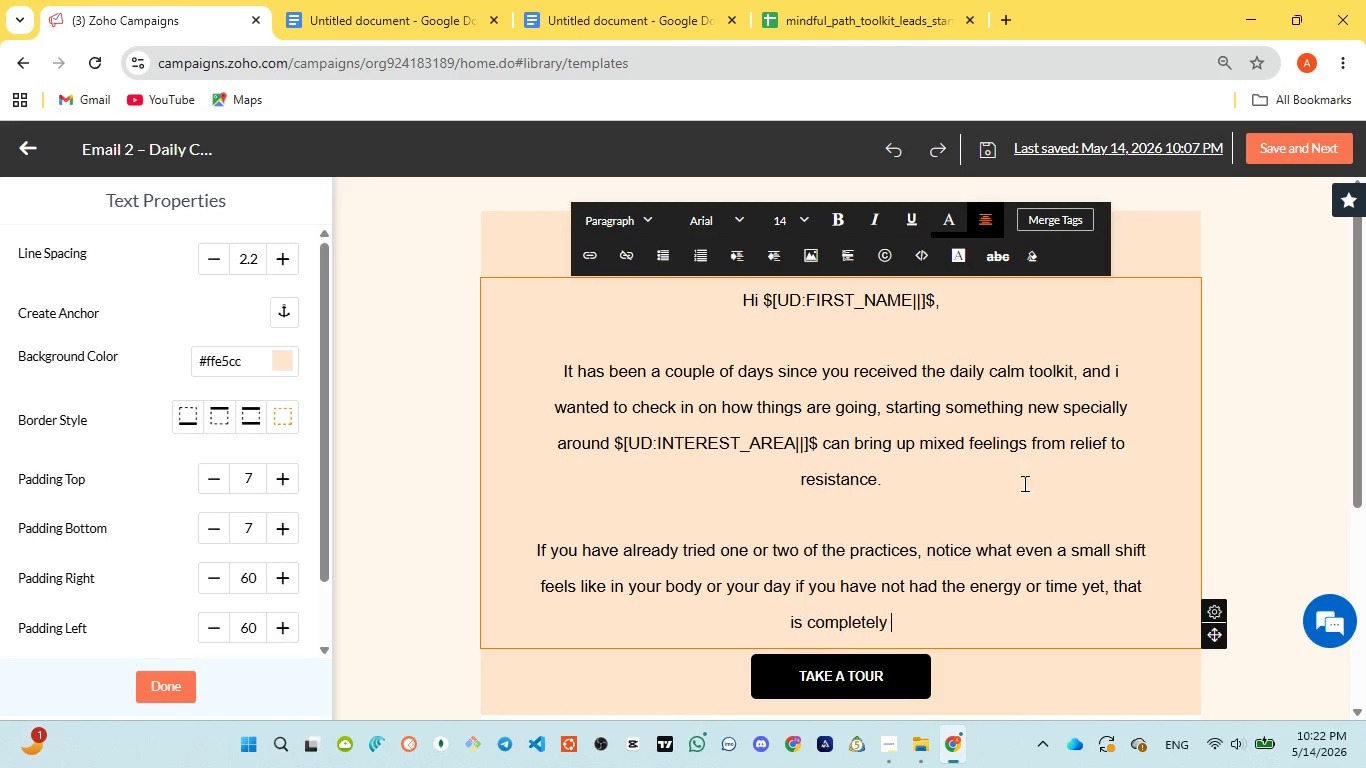 
key(Space)
 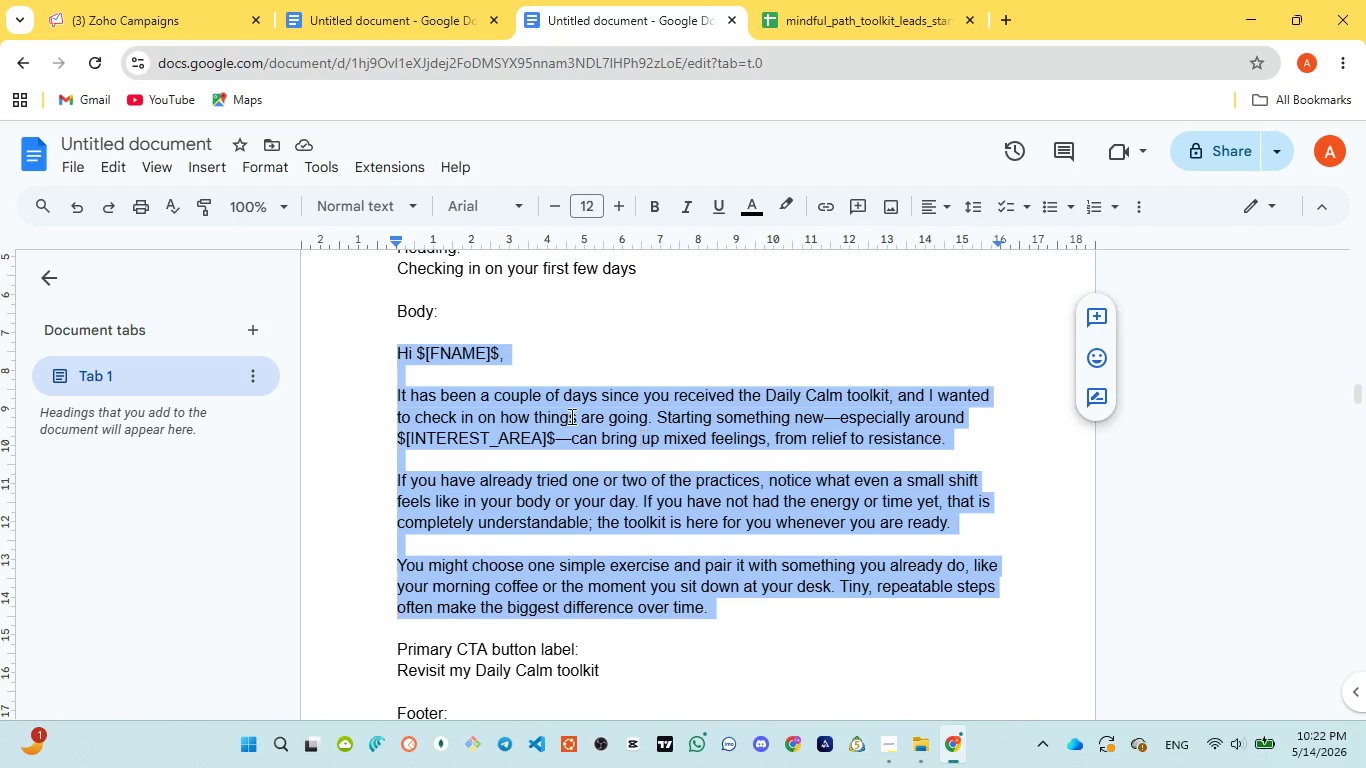 
left_click([132, 12])
 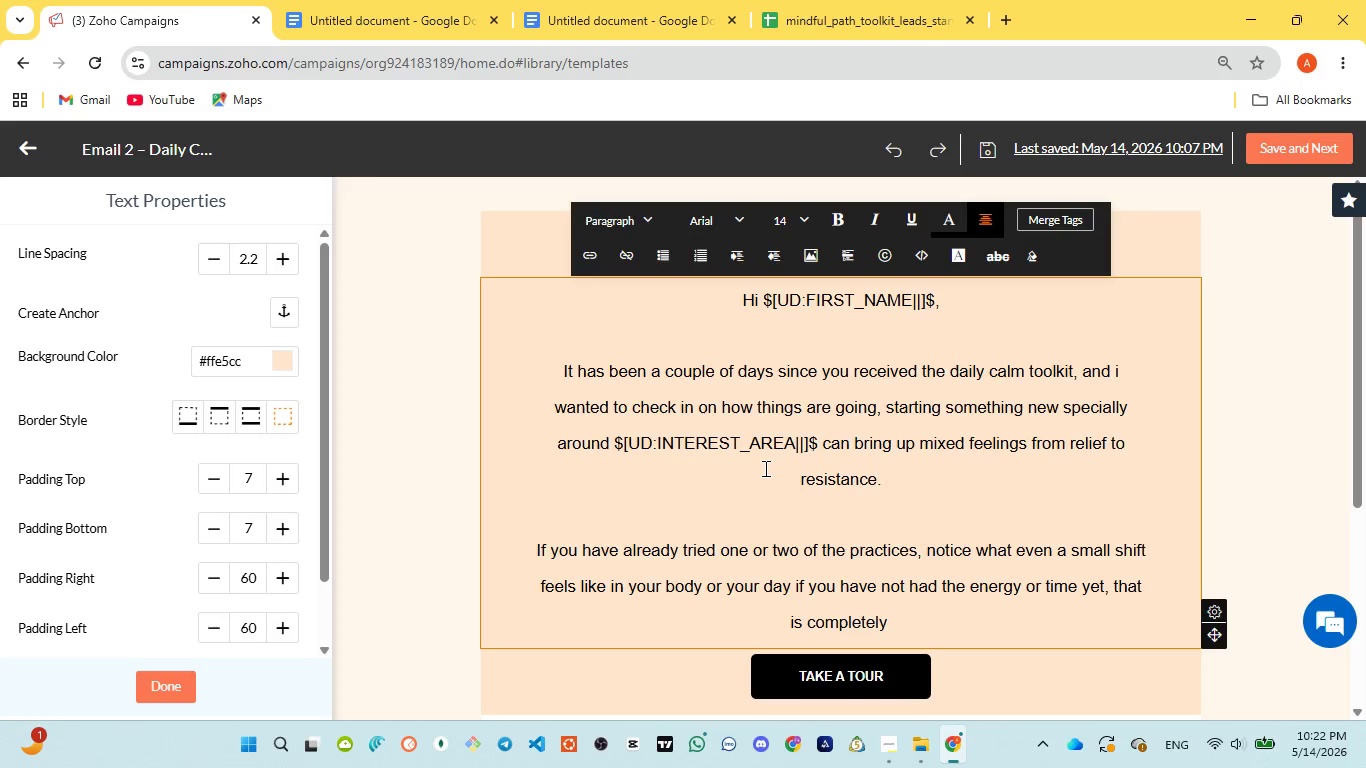 
type(understan)
 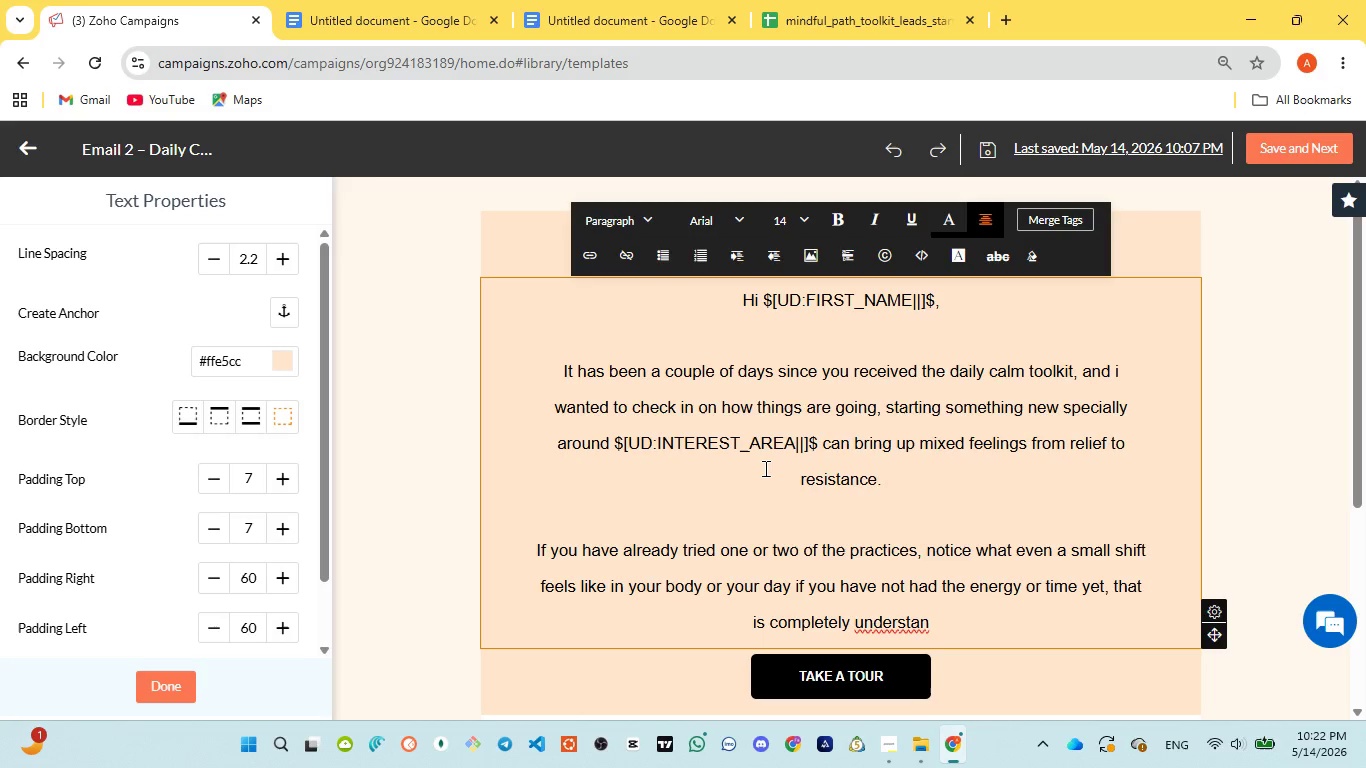 
wait(5.16)
 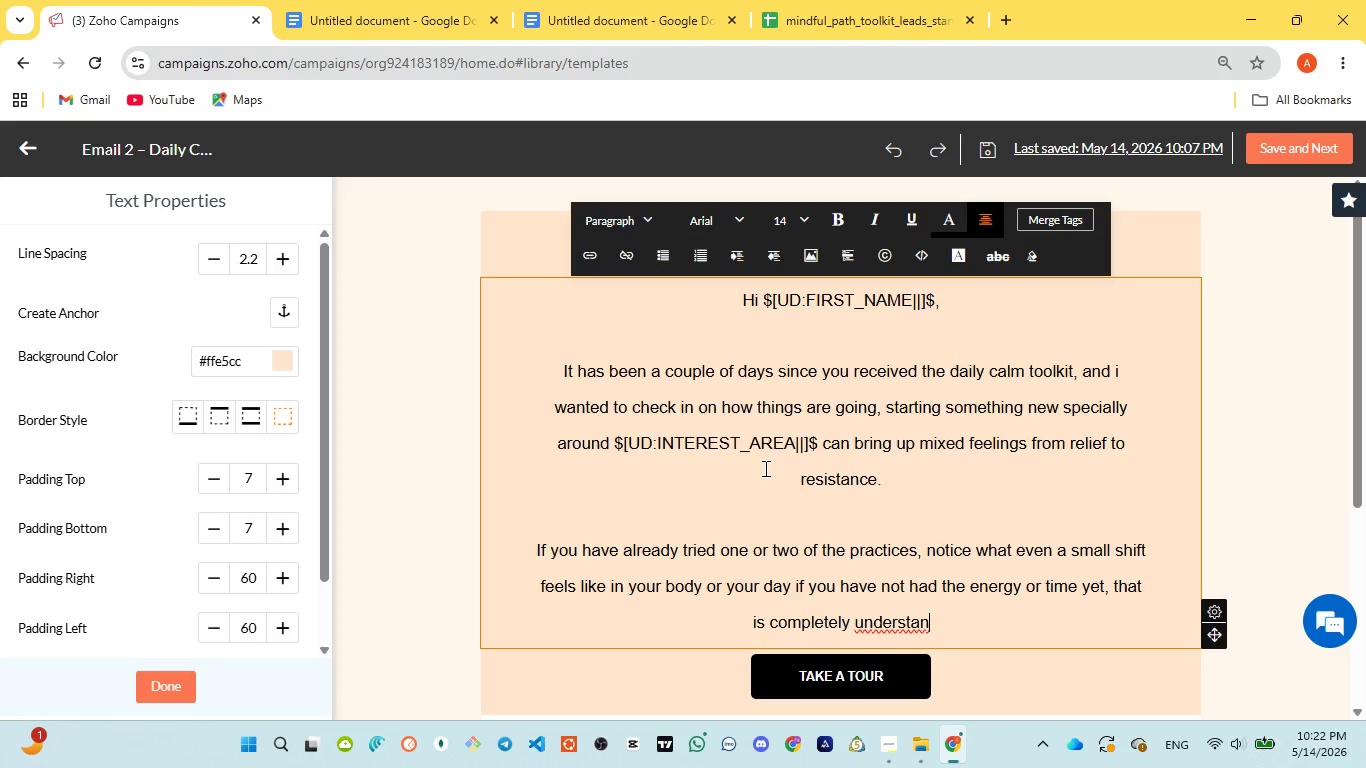 
type(dable )
 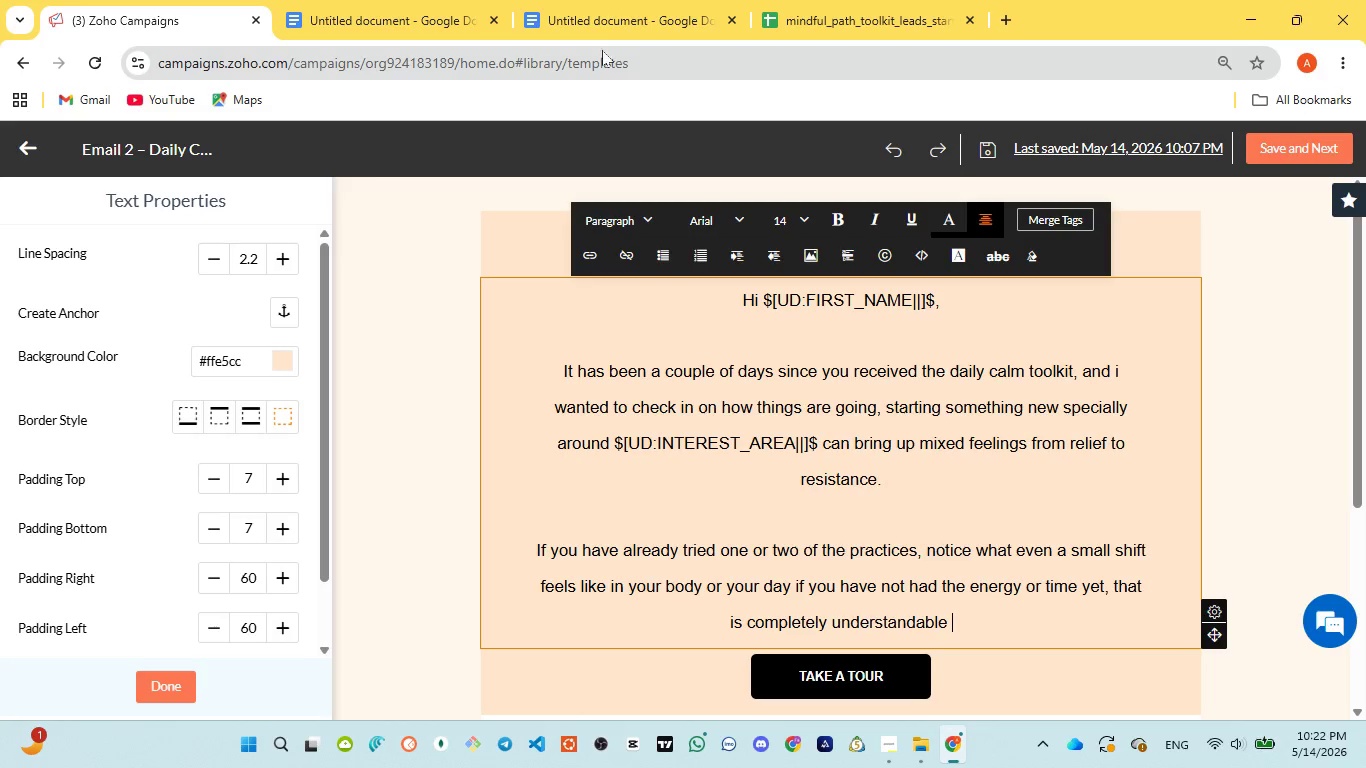 
left_click([602, 3])
 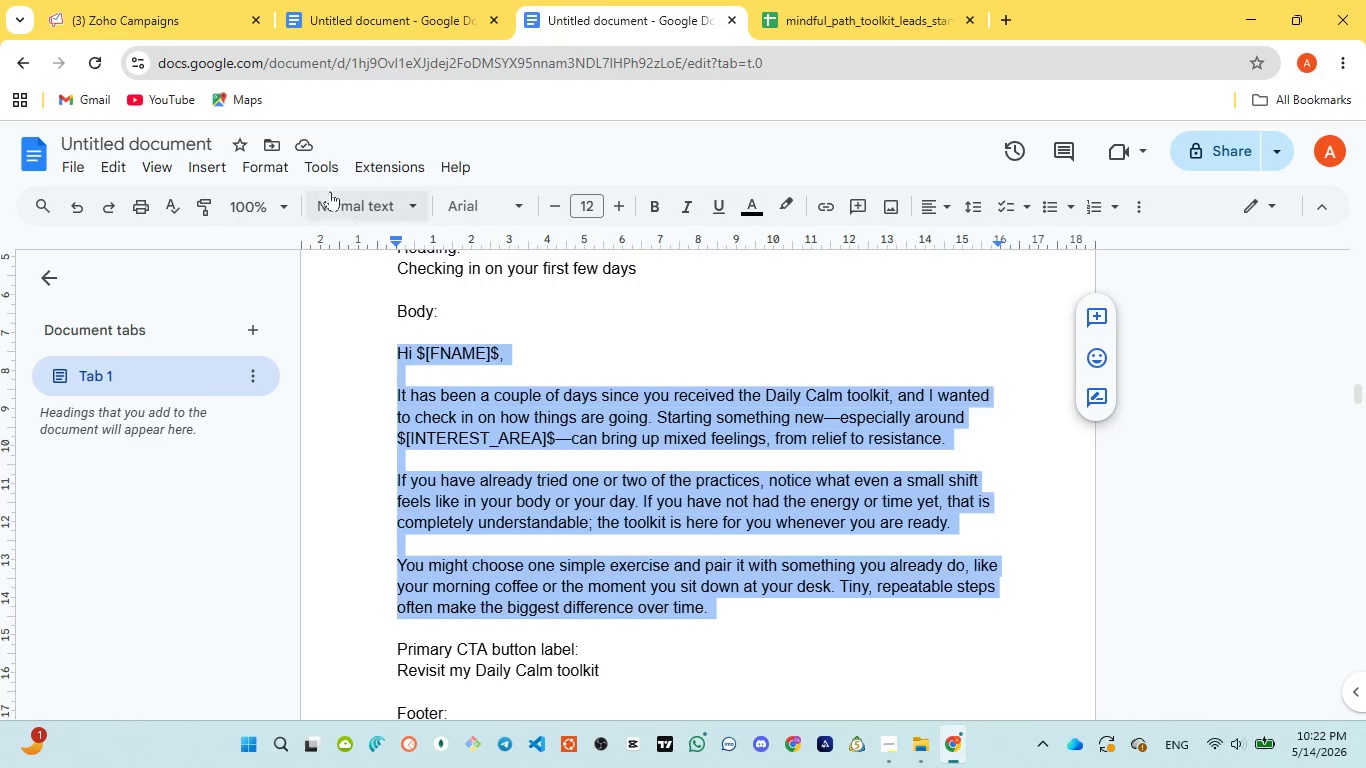 
left_click([175, 13])
 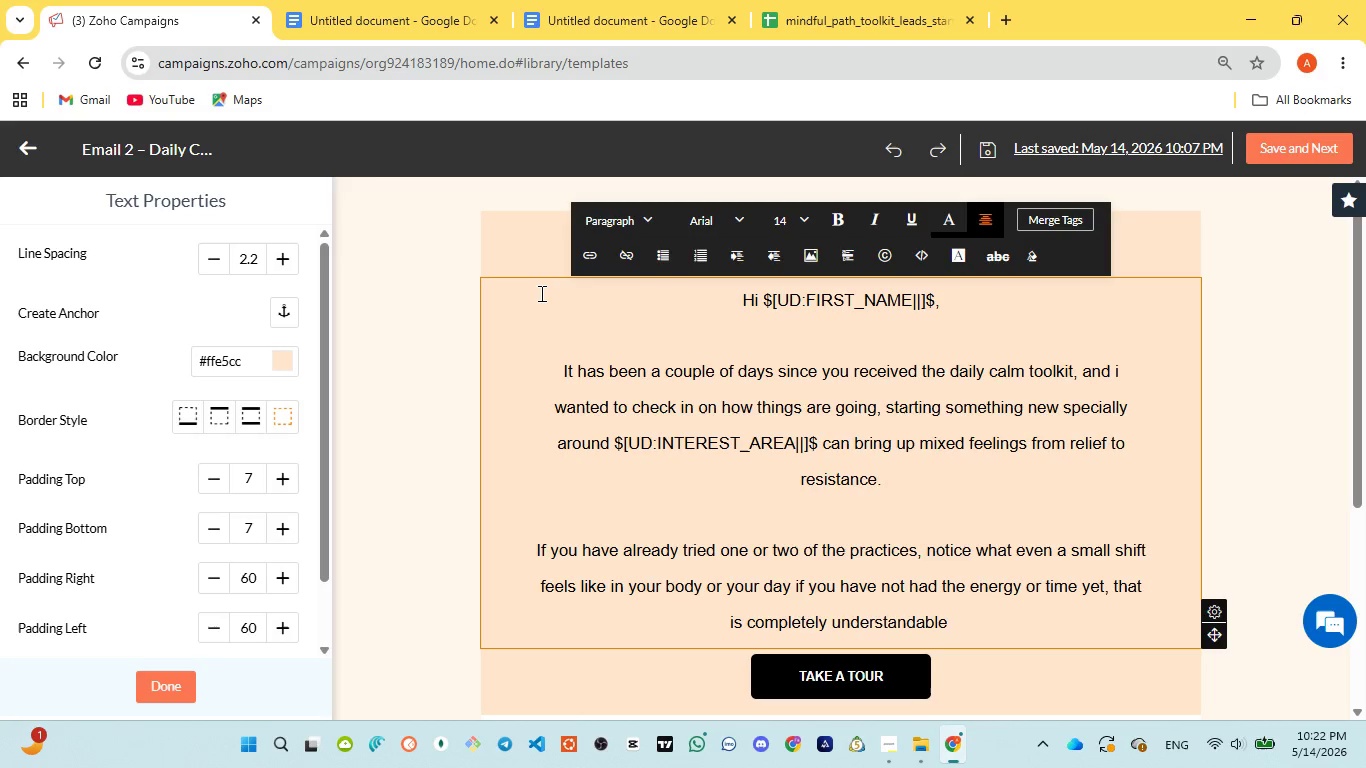 
key(ArrowLeft)
 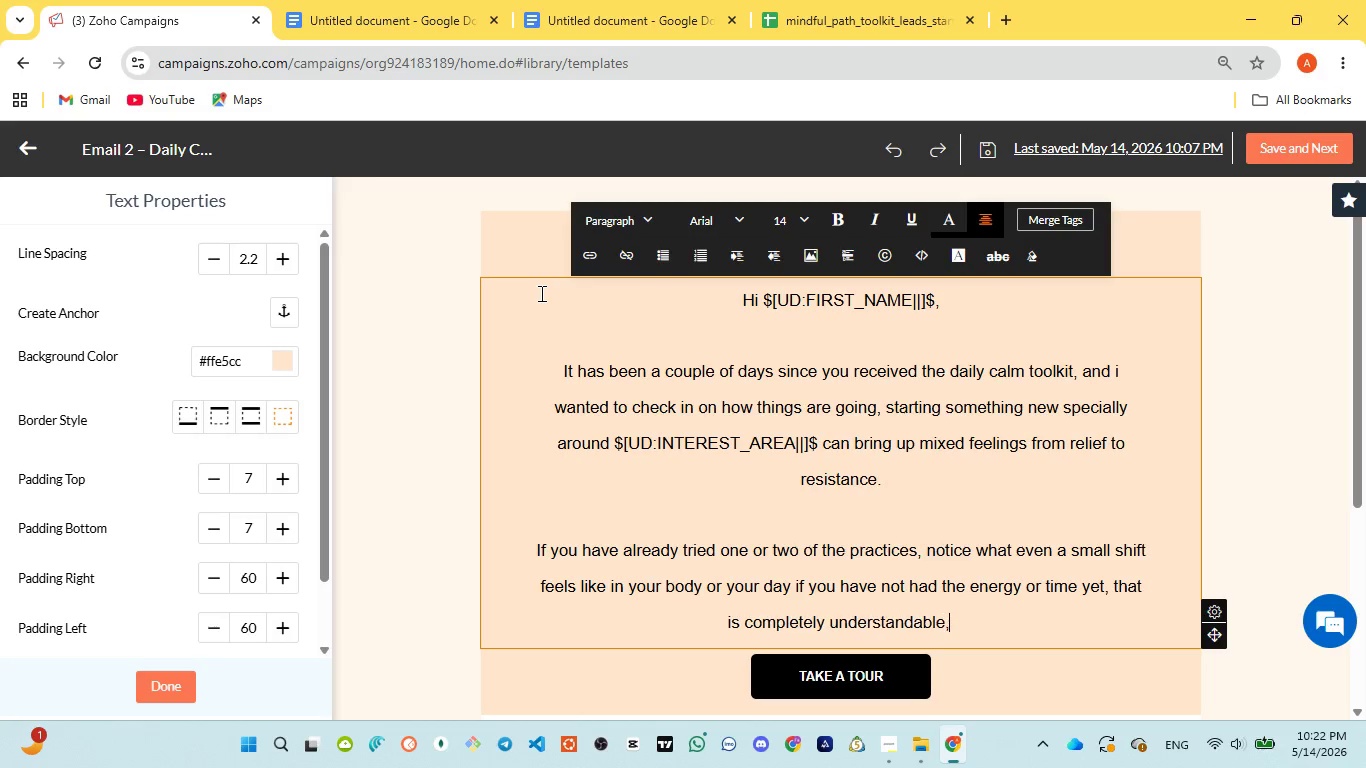 
type(, the )
 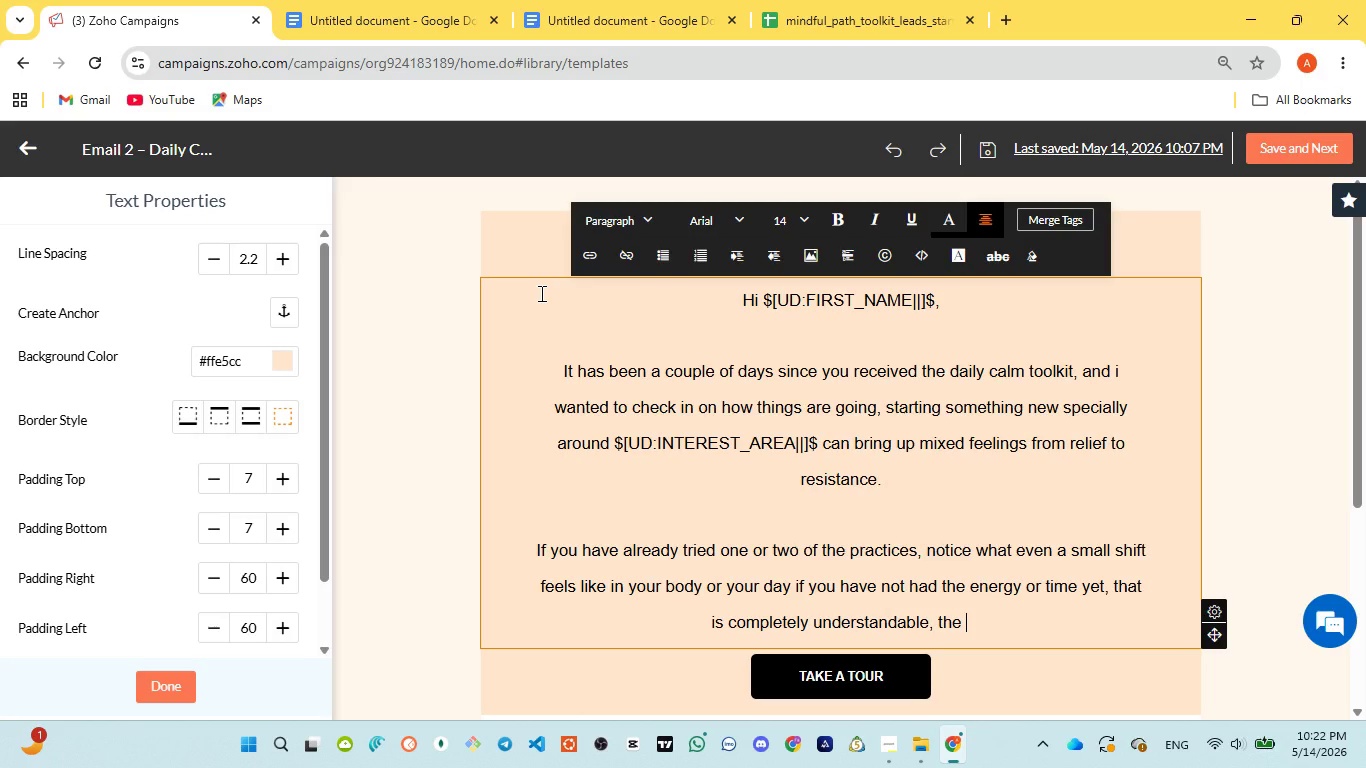 
type(toolkit is here)
 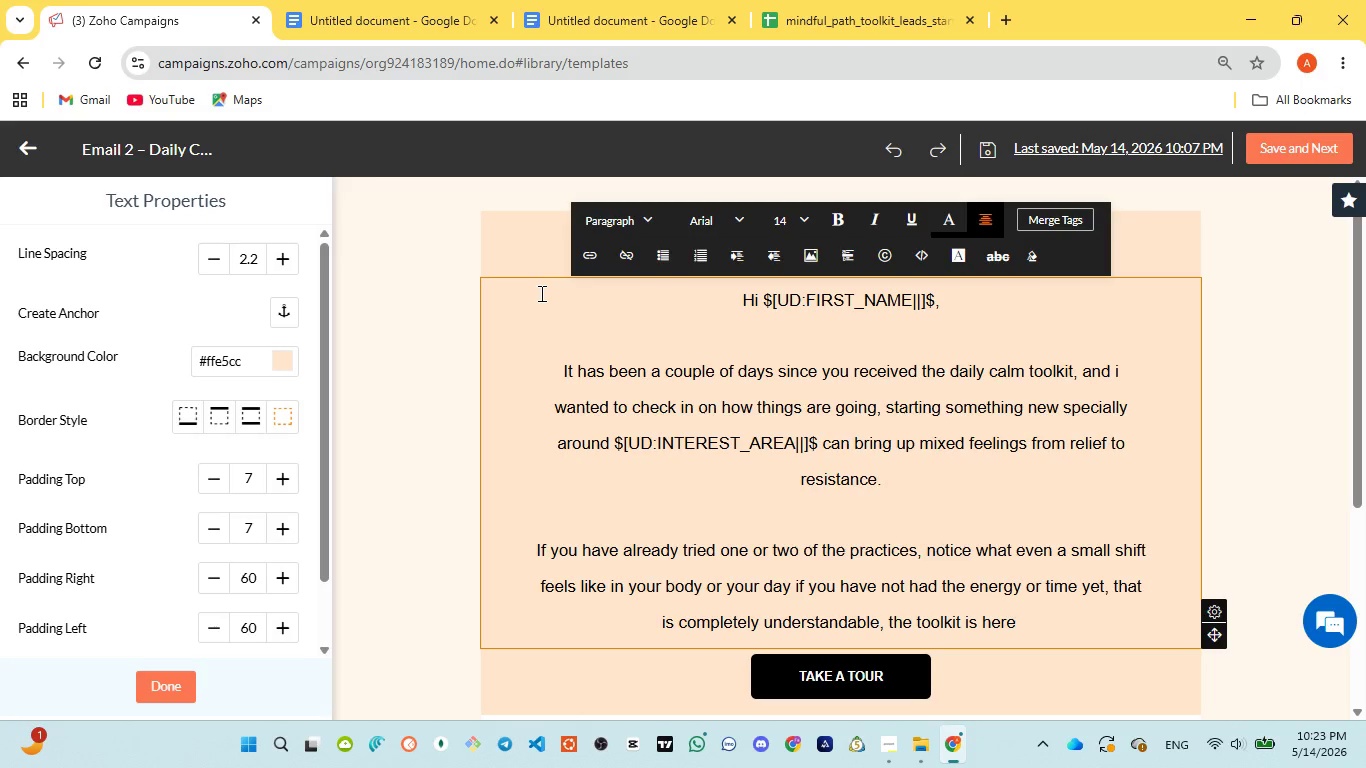 
wait(53.14)
 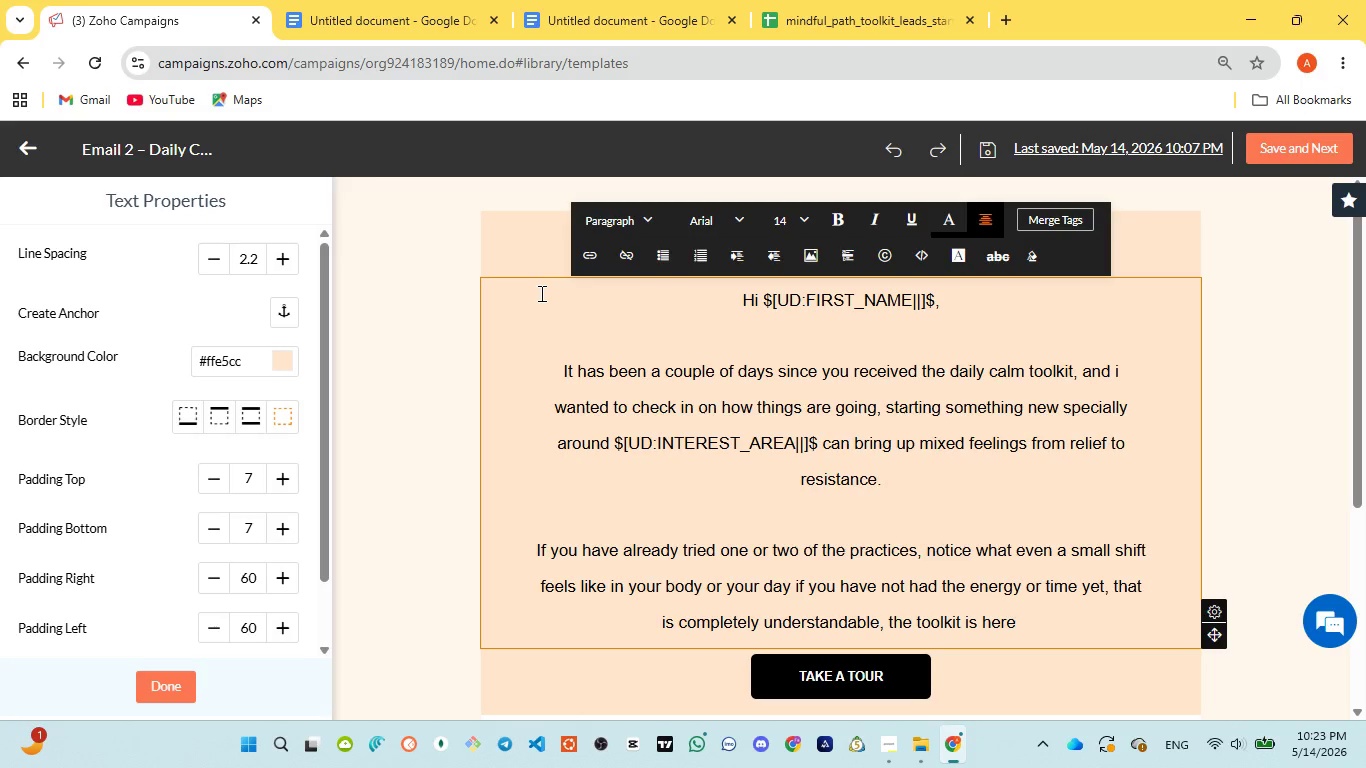 
left_click([601, 33])
 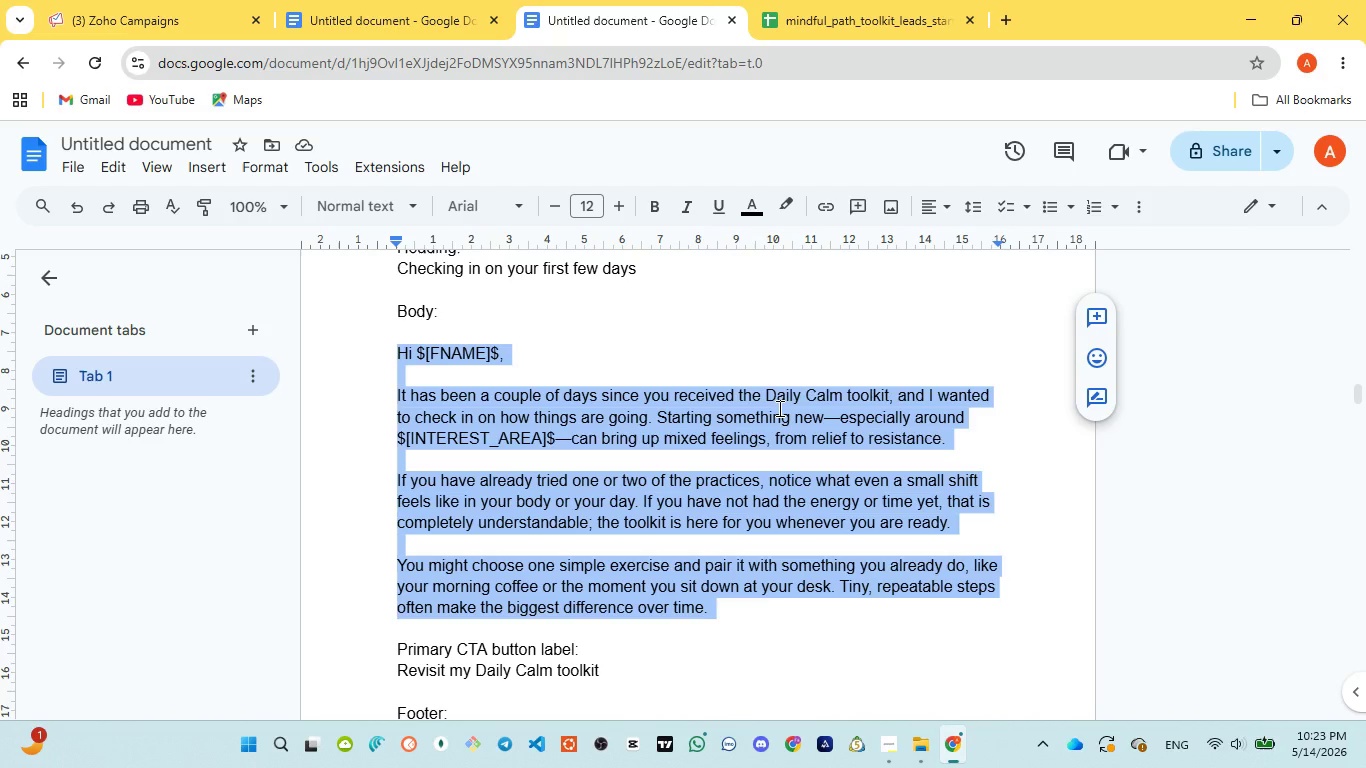 
left_click([133, 14])
 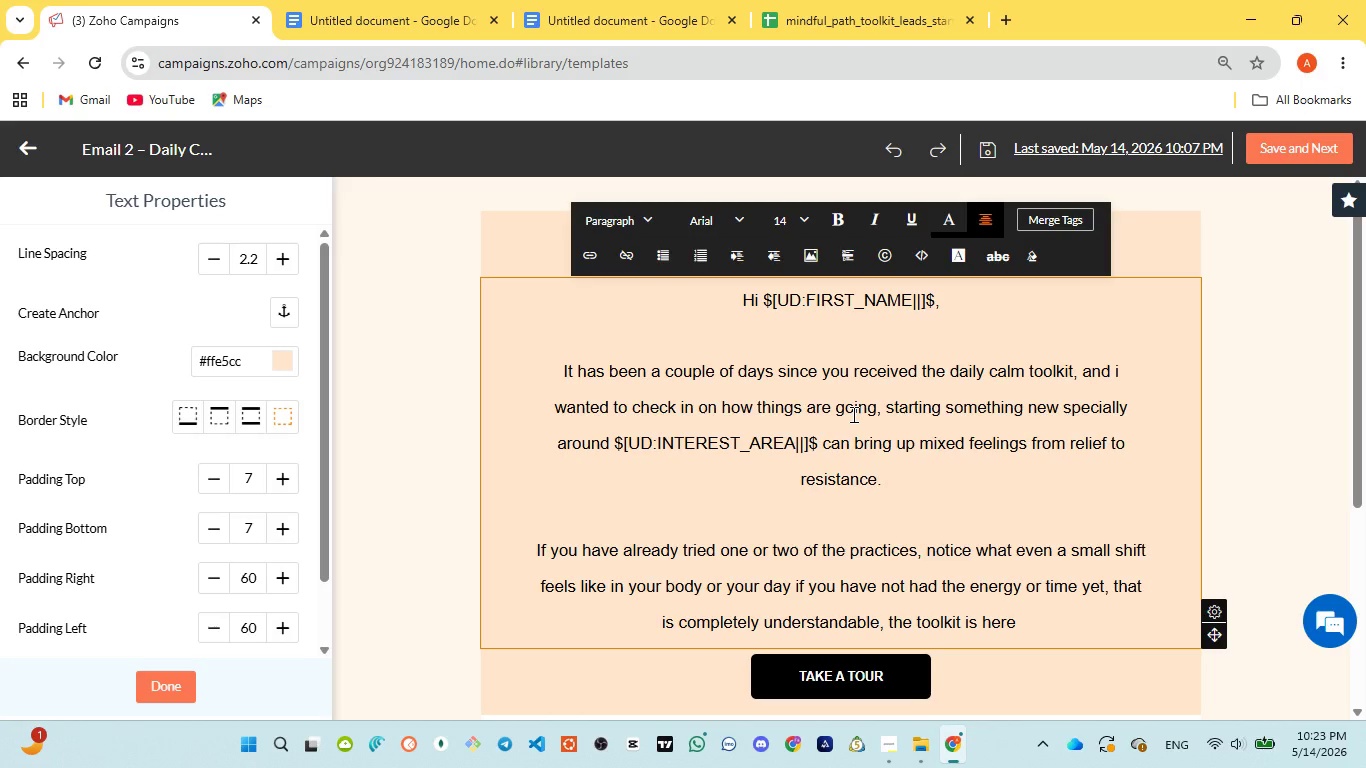 
type(f)
key(Backspace)
type( for you whenever )
 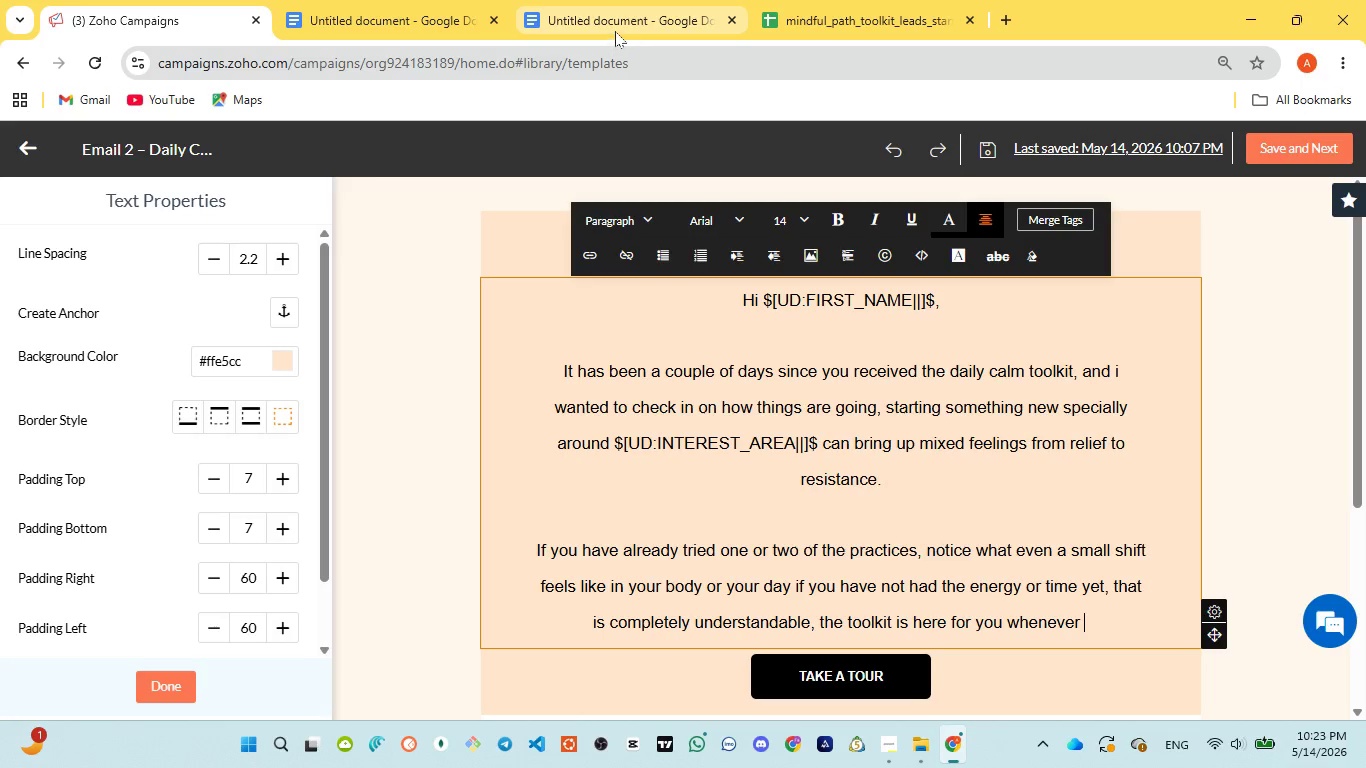 
left_click([614, 30])
 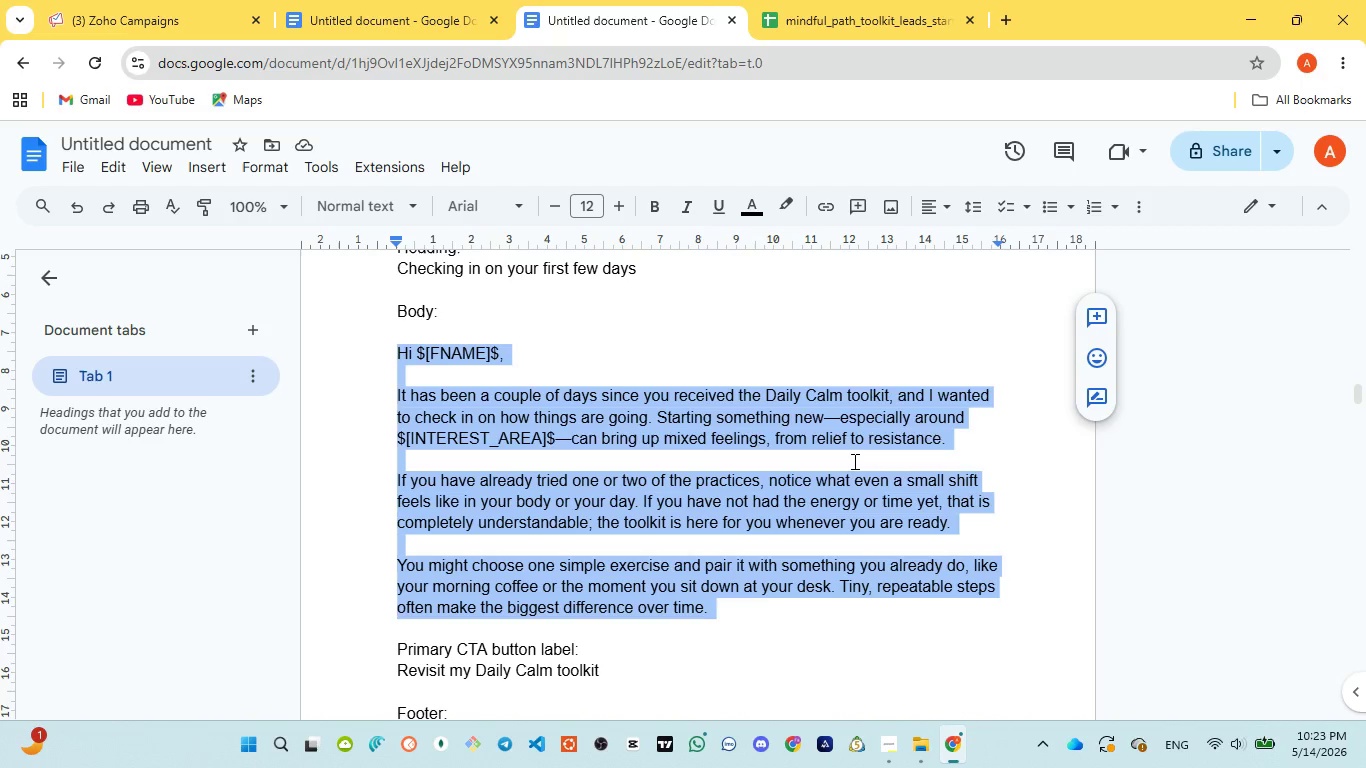 
left_click([98, 0])
 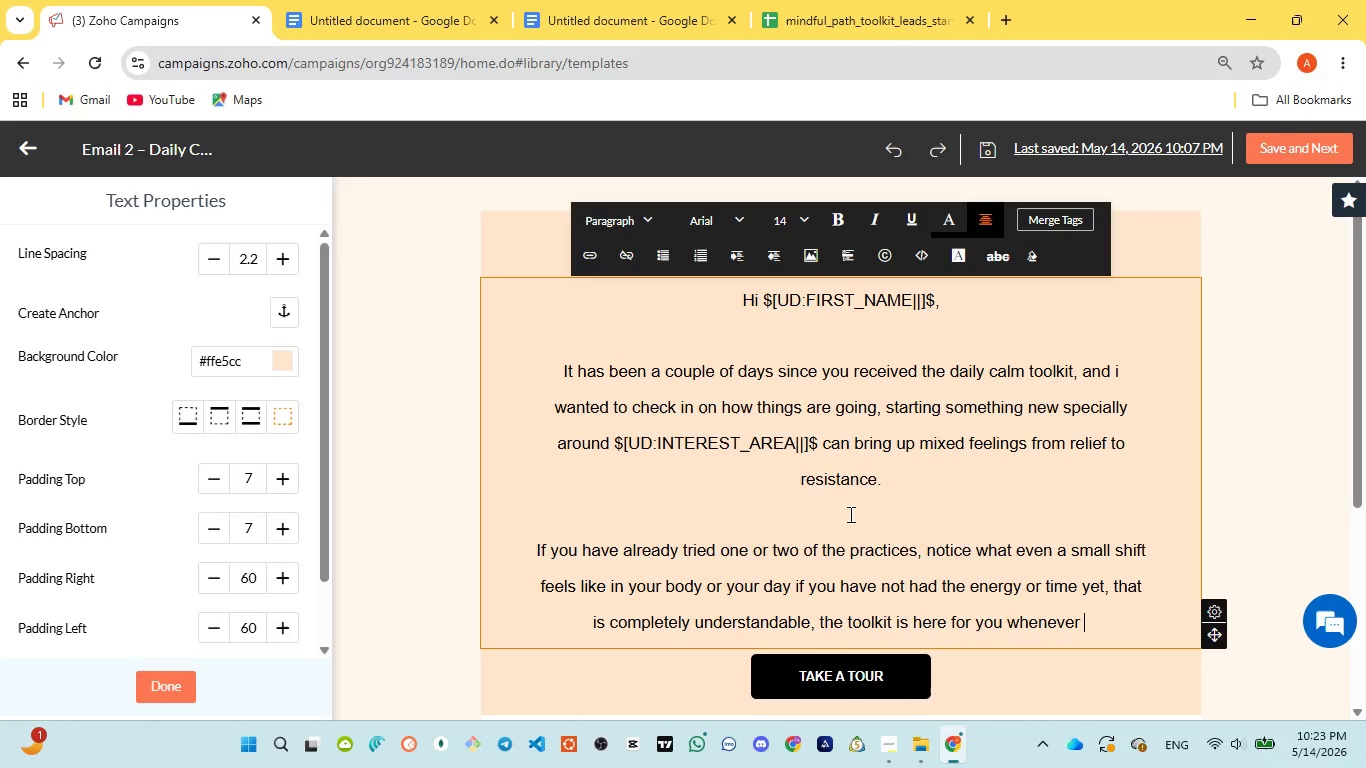 
type(you are ready.)
 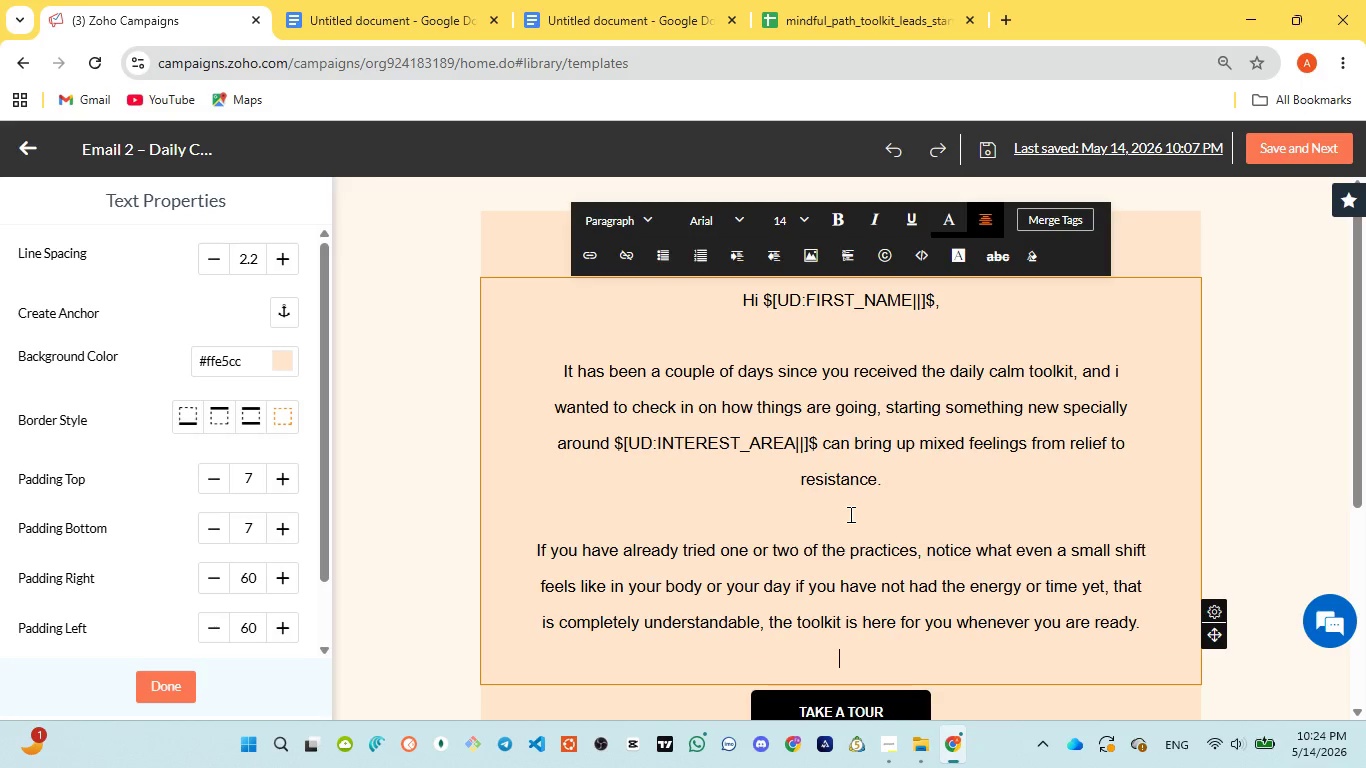 
key(Enter)
 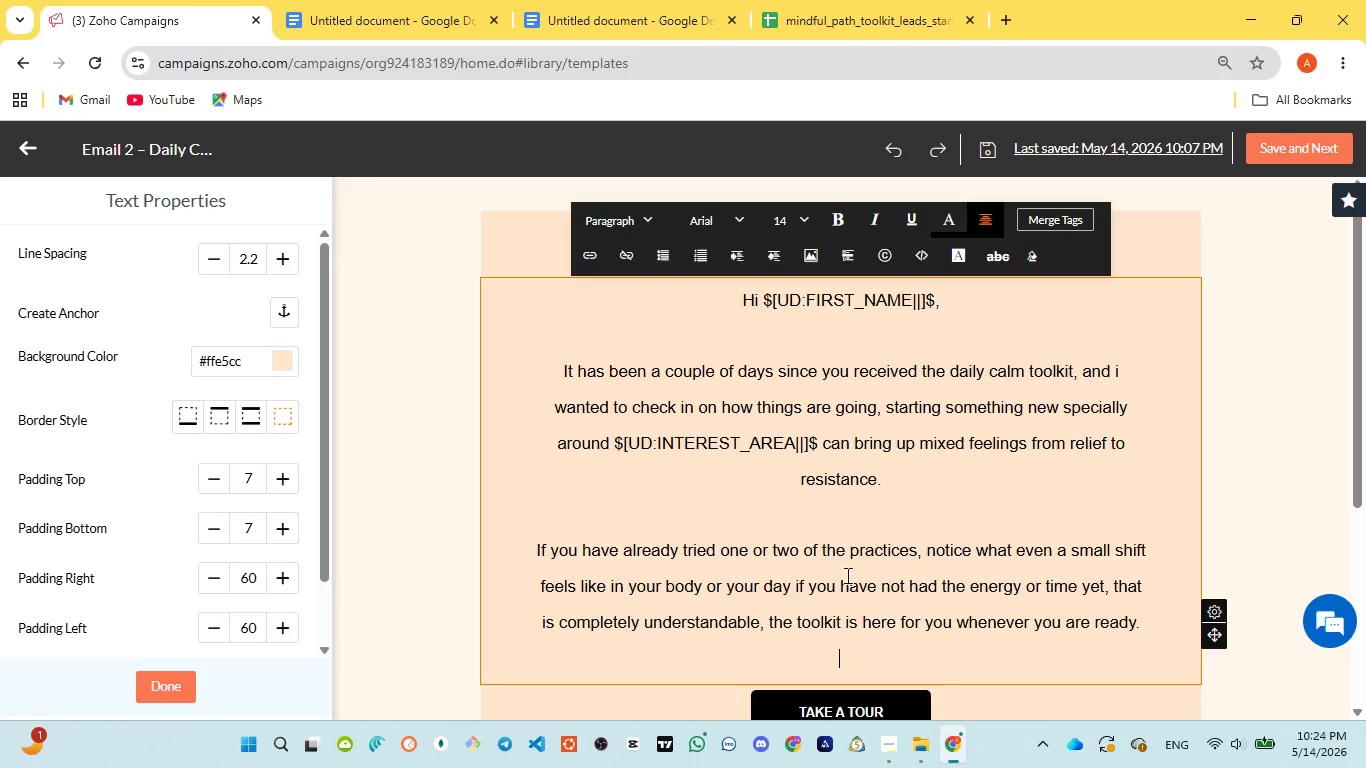 
key(Enter)
 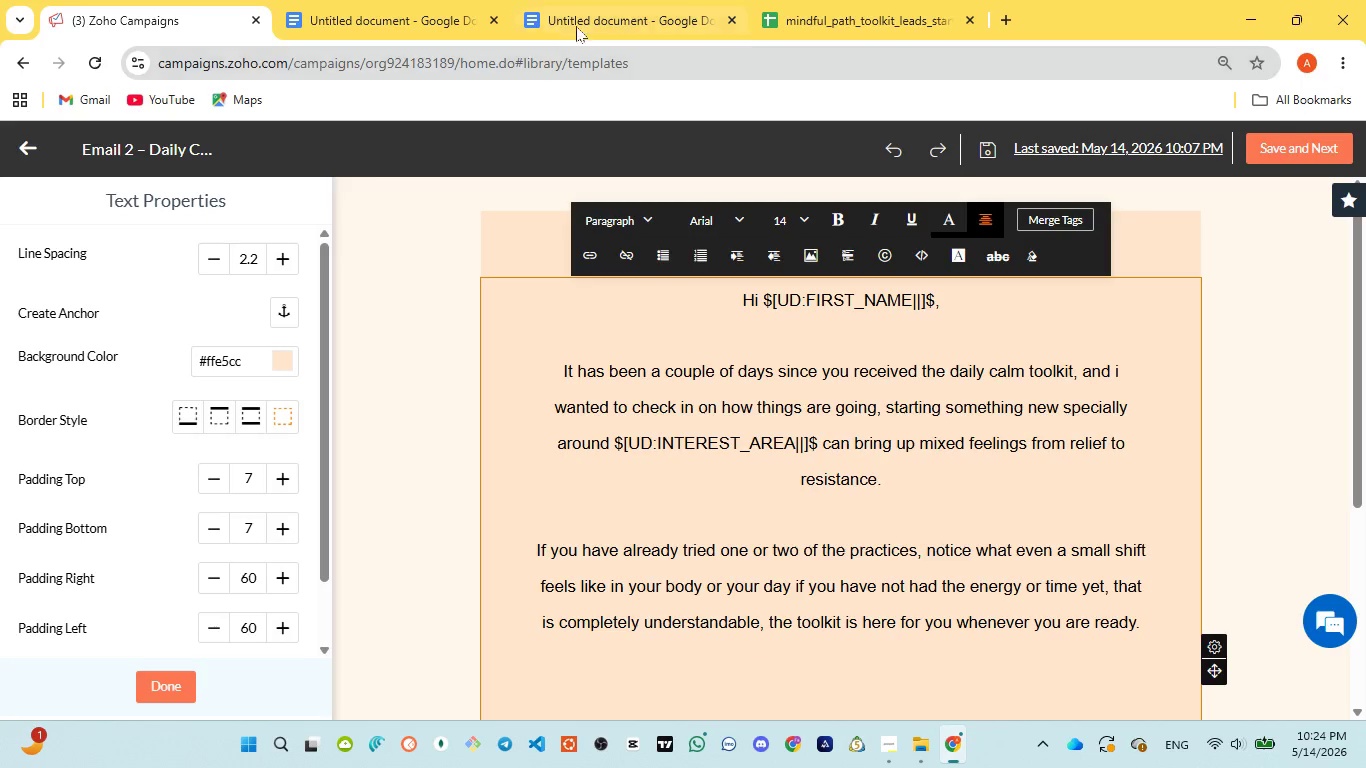 
left_click([583, 22])
 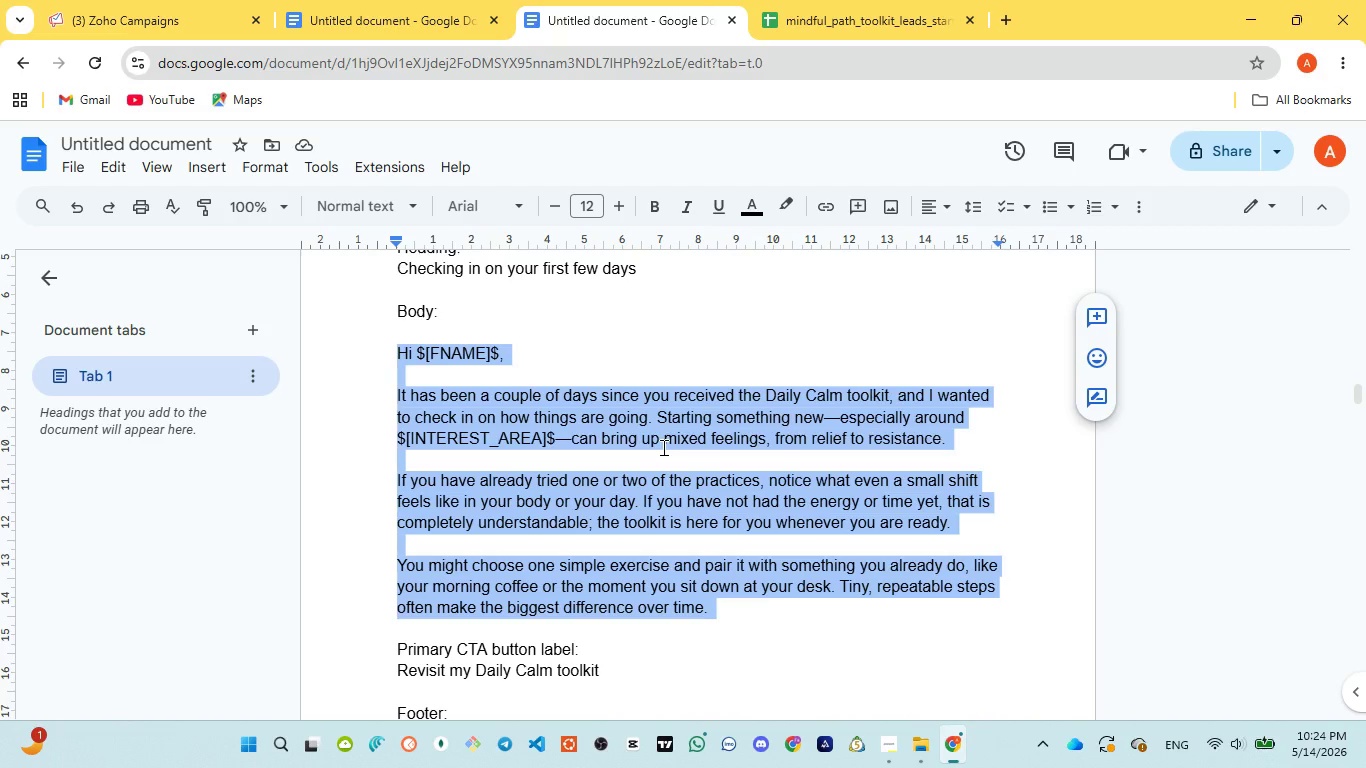 
scroll: coordinate [662, 448], scroll_direction: down, amount: 1.0
 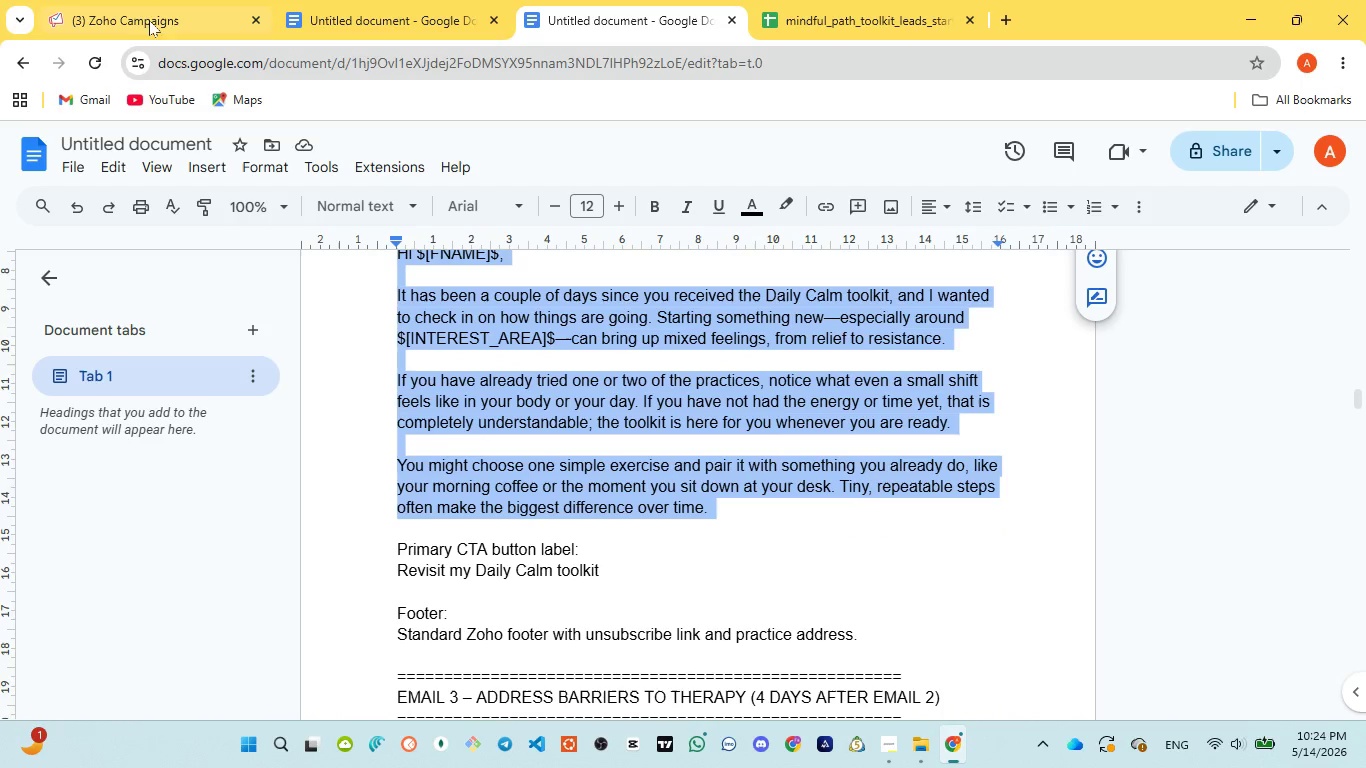 
left_click([147, 11])
 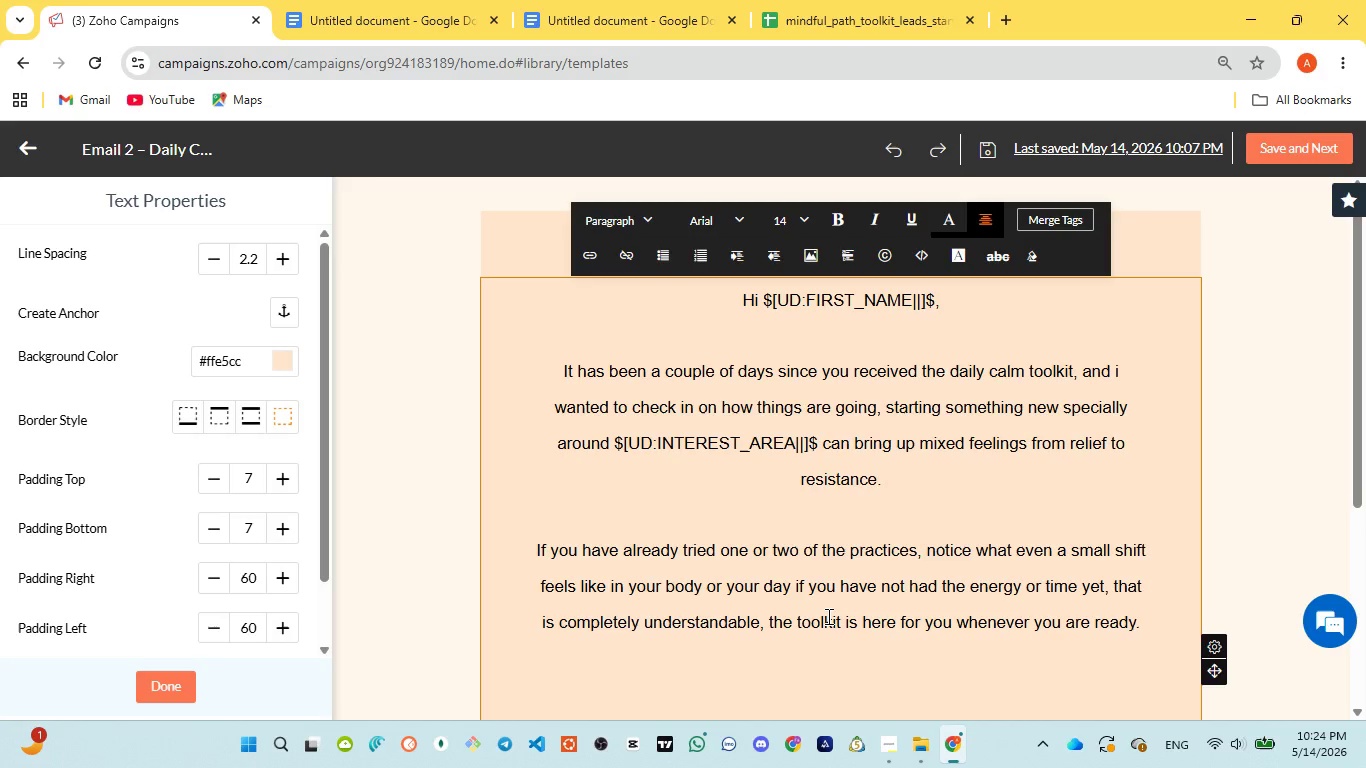 
type(you mightb)
key(Backspace)
type( choose )
 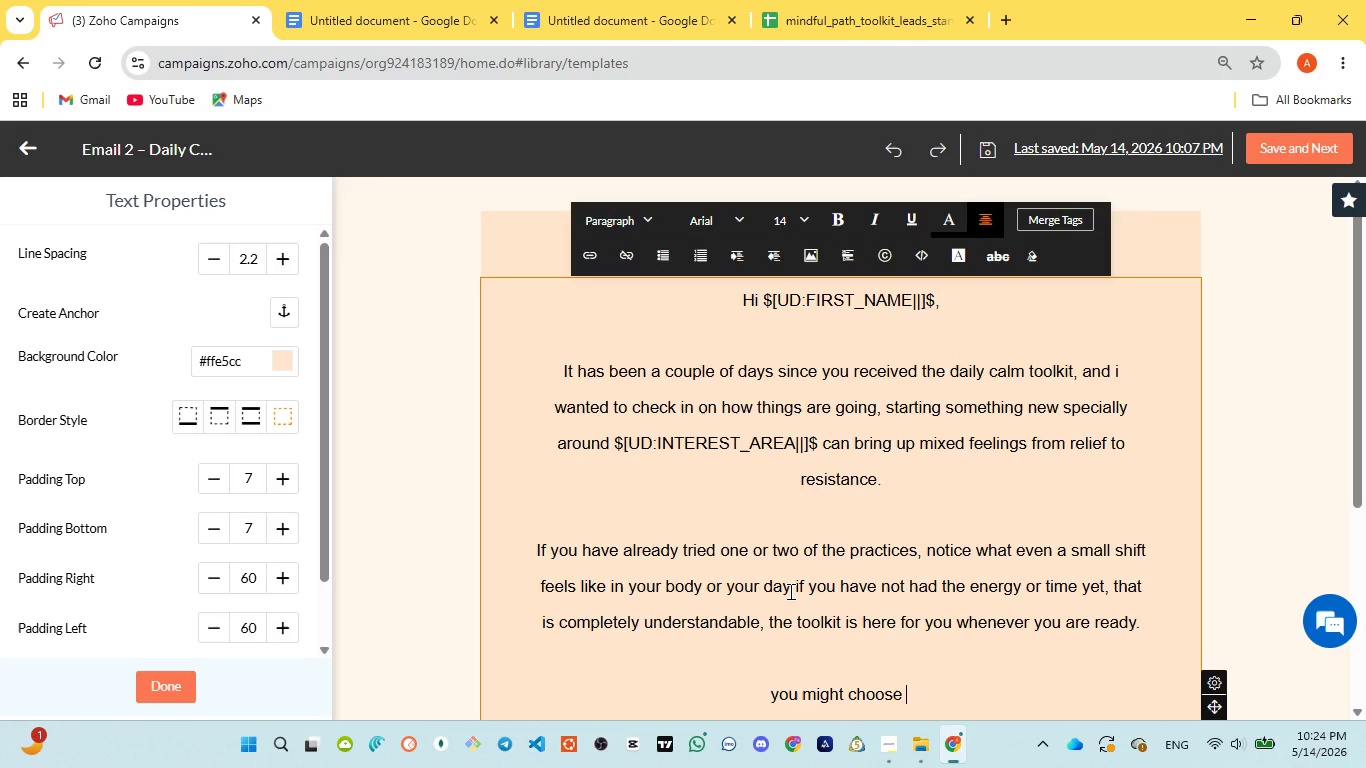 
wait(25.34)
 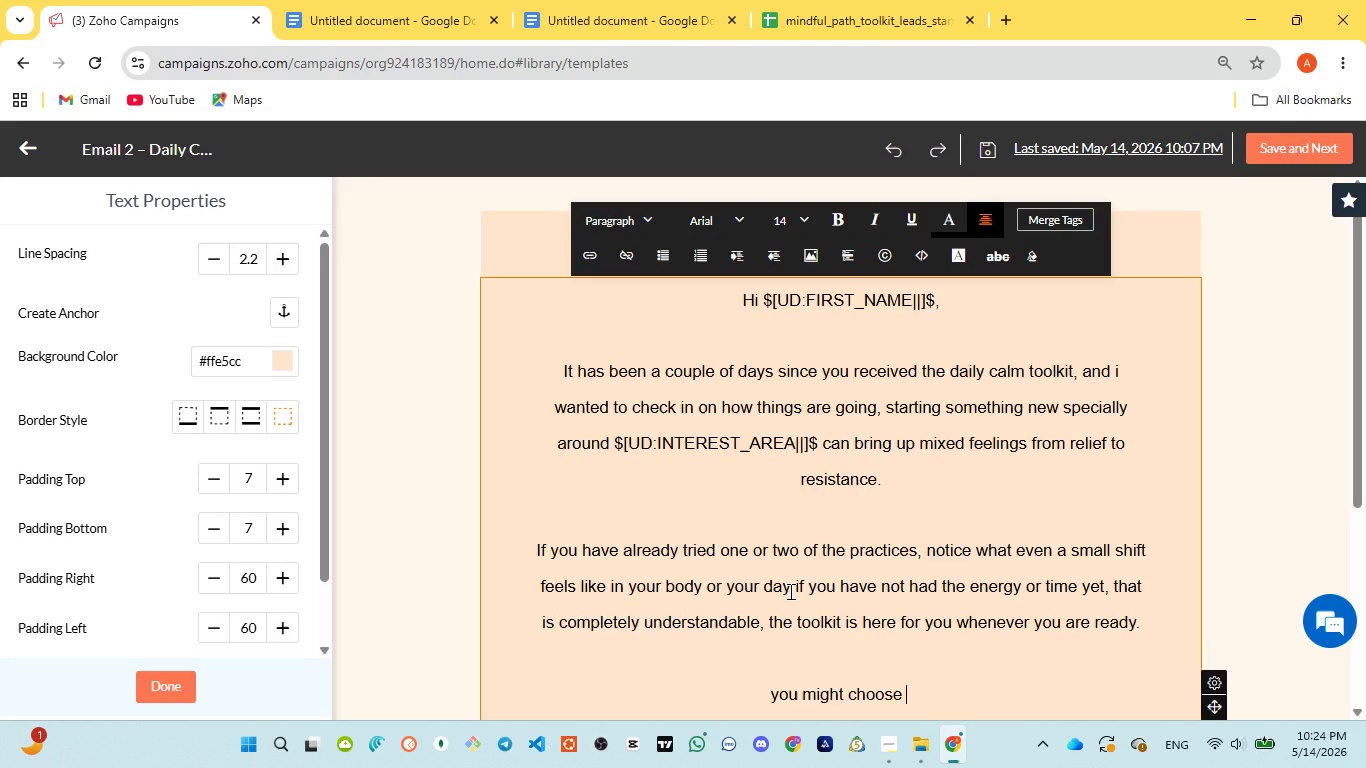 
left_click([597, 40])
 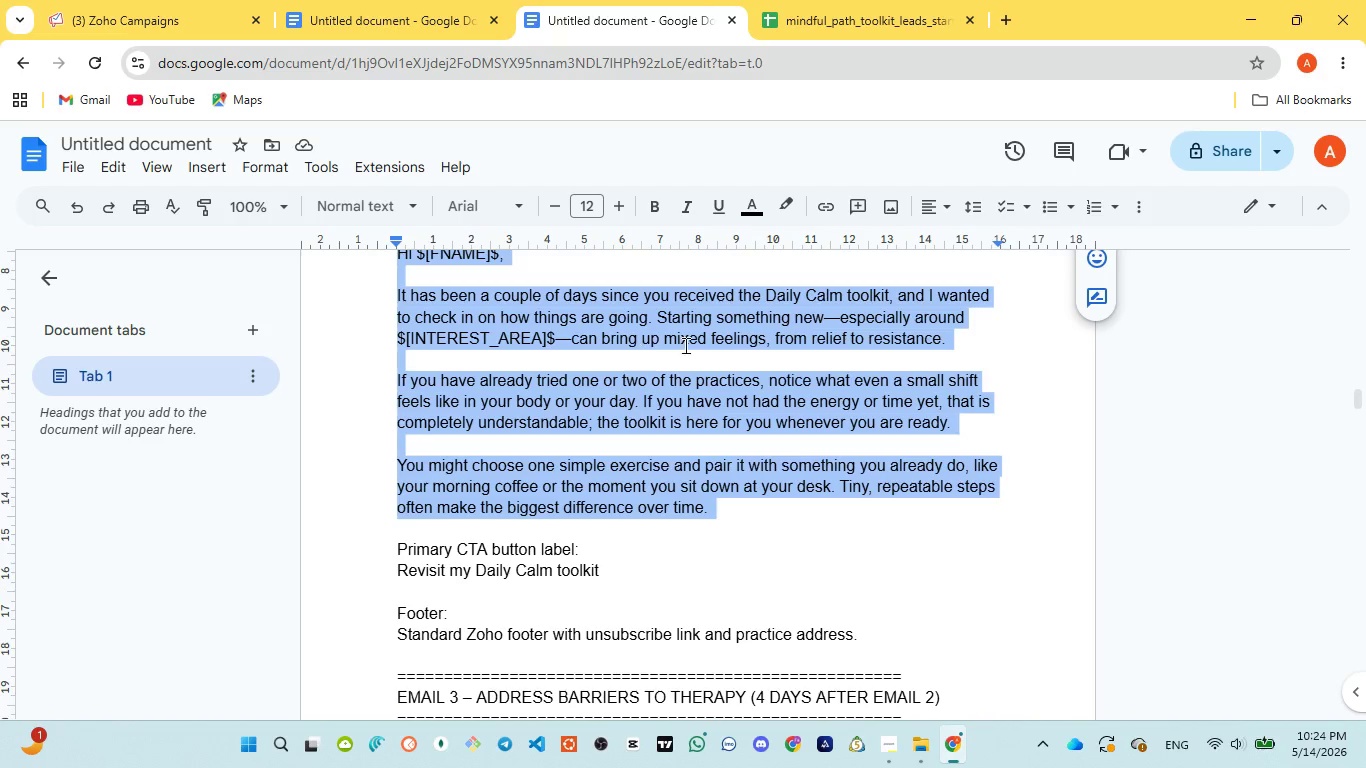 
left_click([164, 25])
 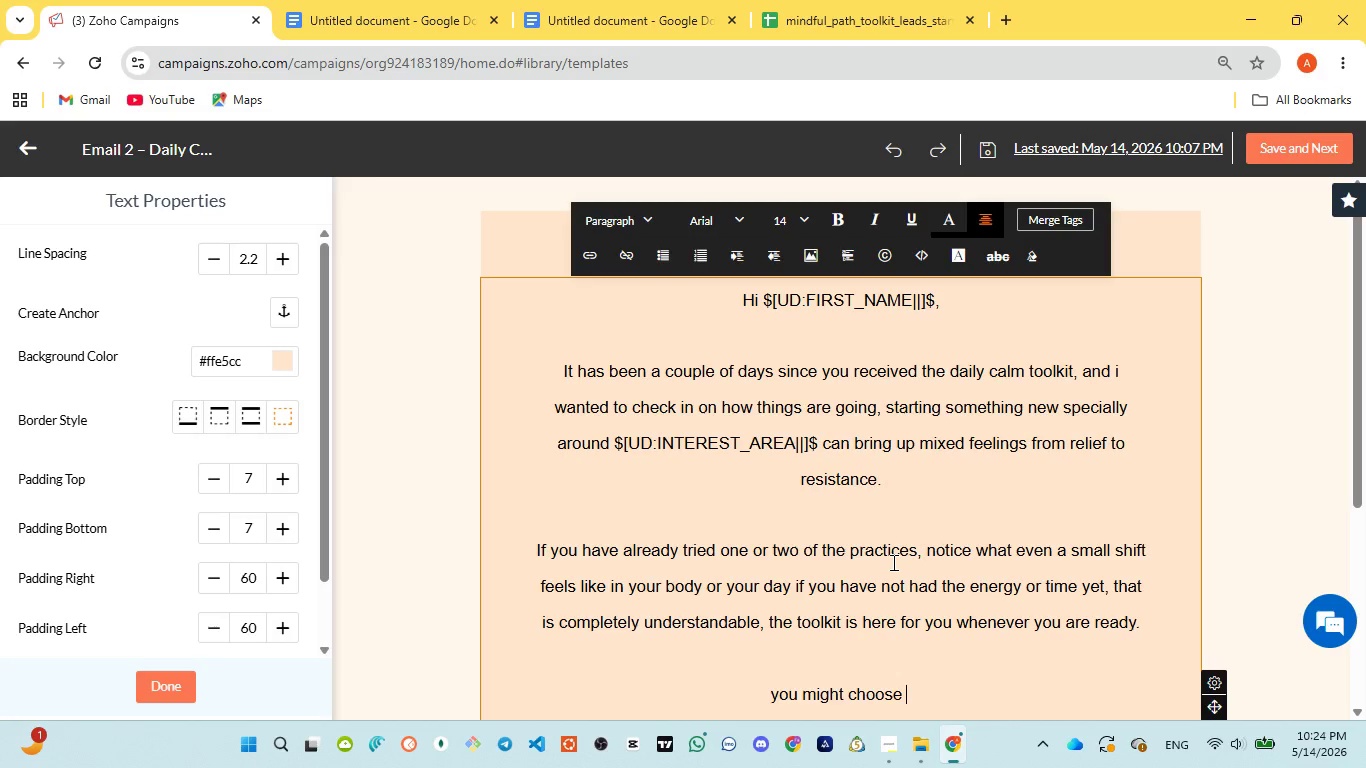 
type(one simple exr)
key(Backspace)
type(e)
key(Backspace)
type(re)
key(Backspace)
key(Backspace)
type(ercise )
 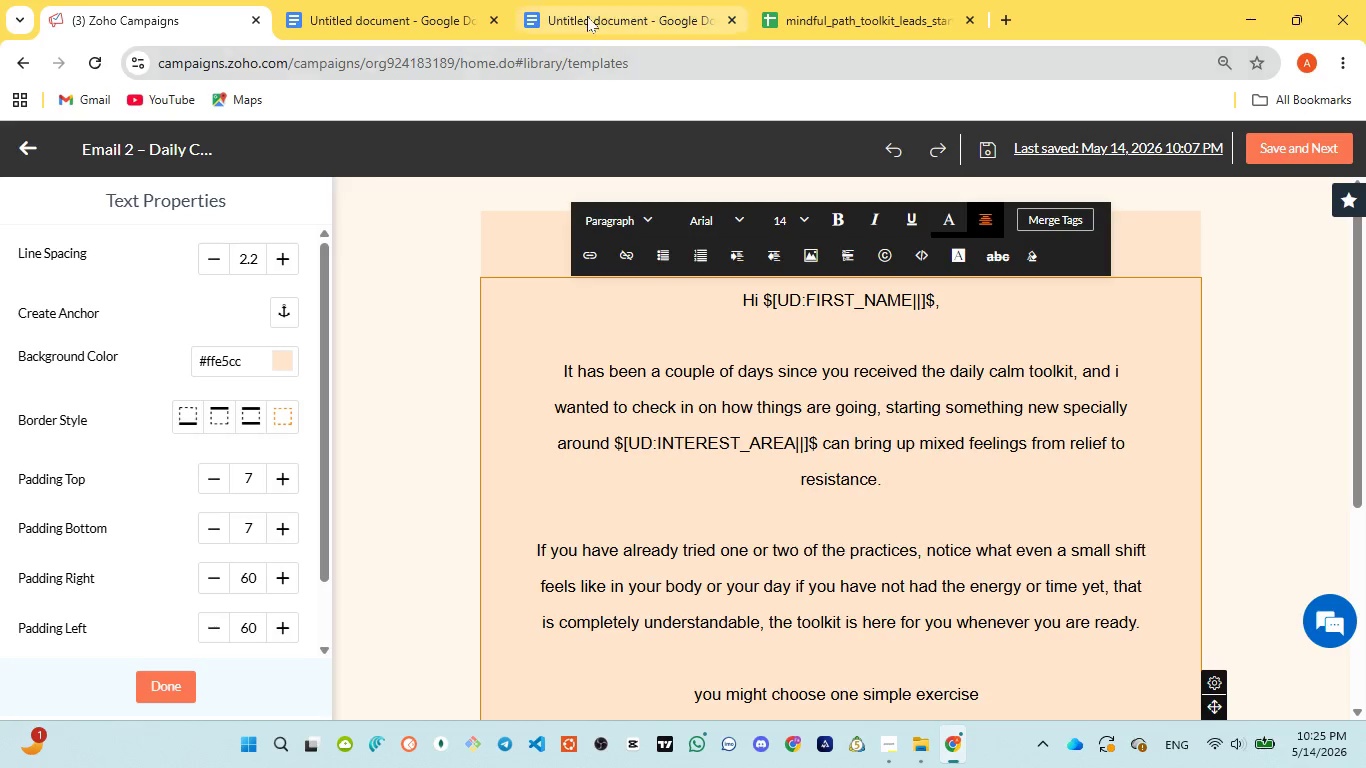 
left_click([587, 16])
 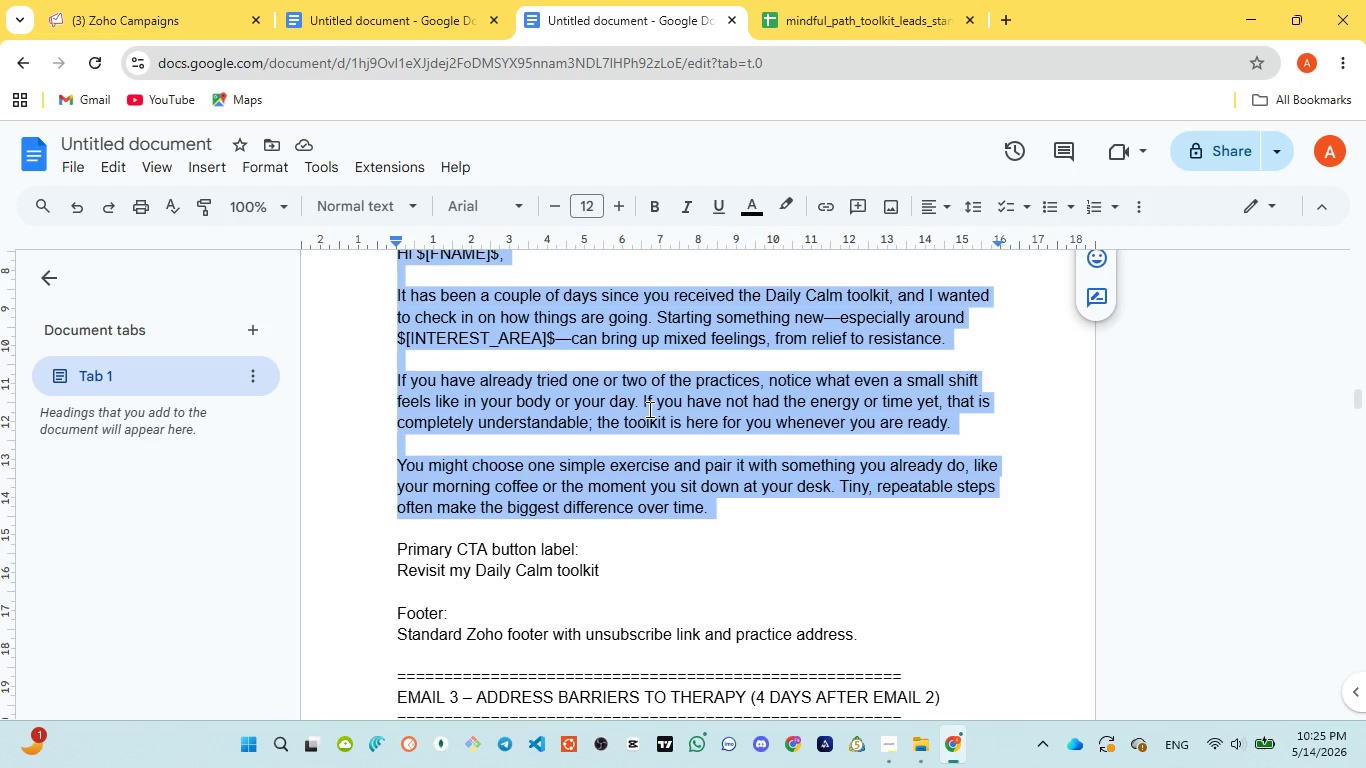 
left_click([167, 1])
 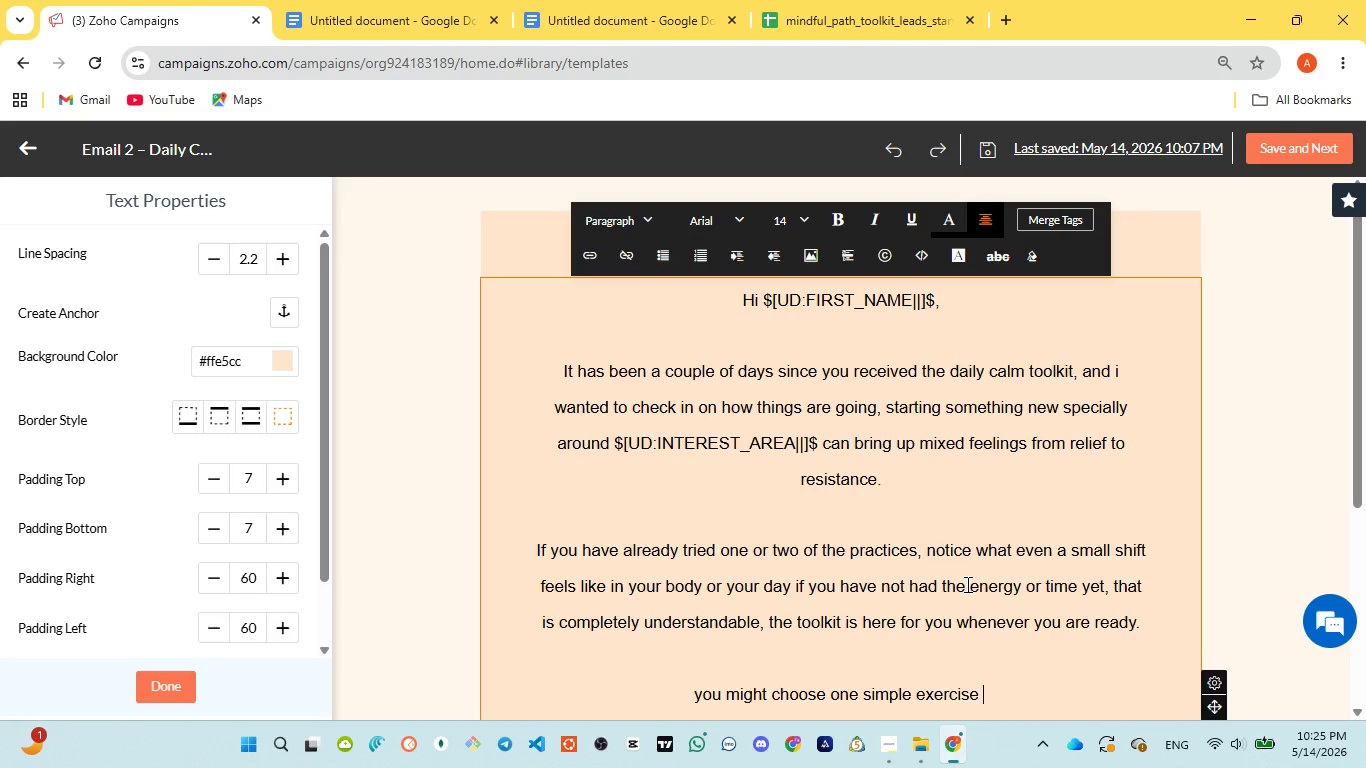 
type(and pair it with )
 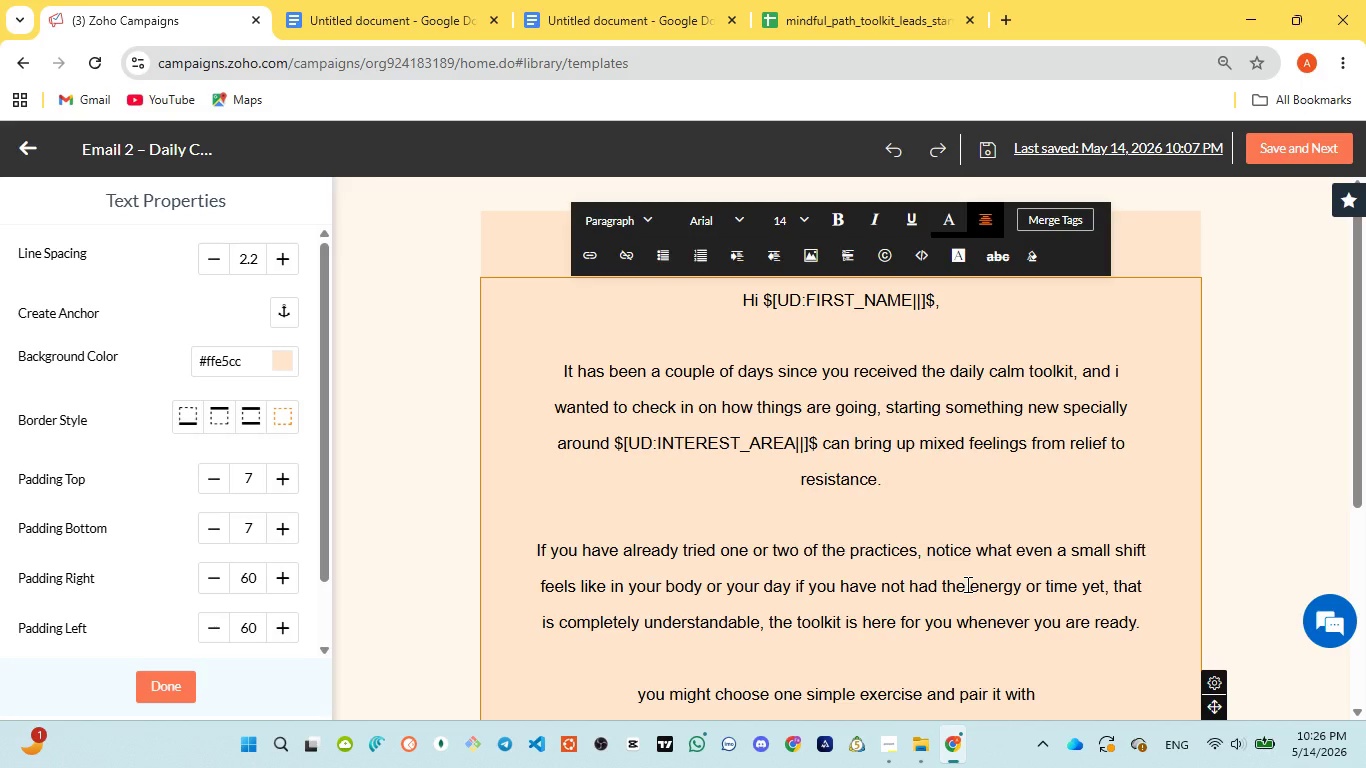 
wait(54.42)
 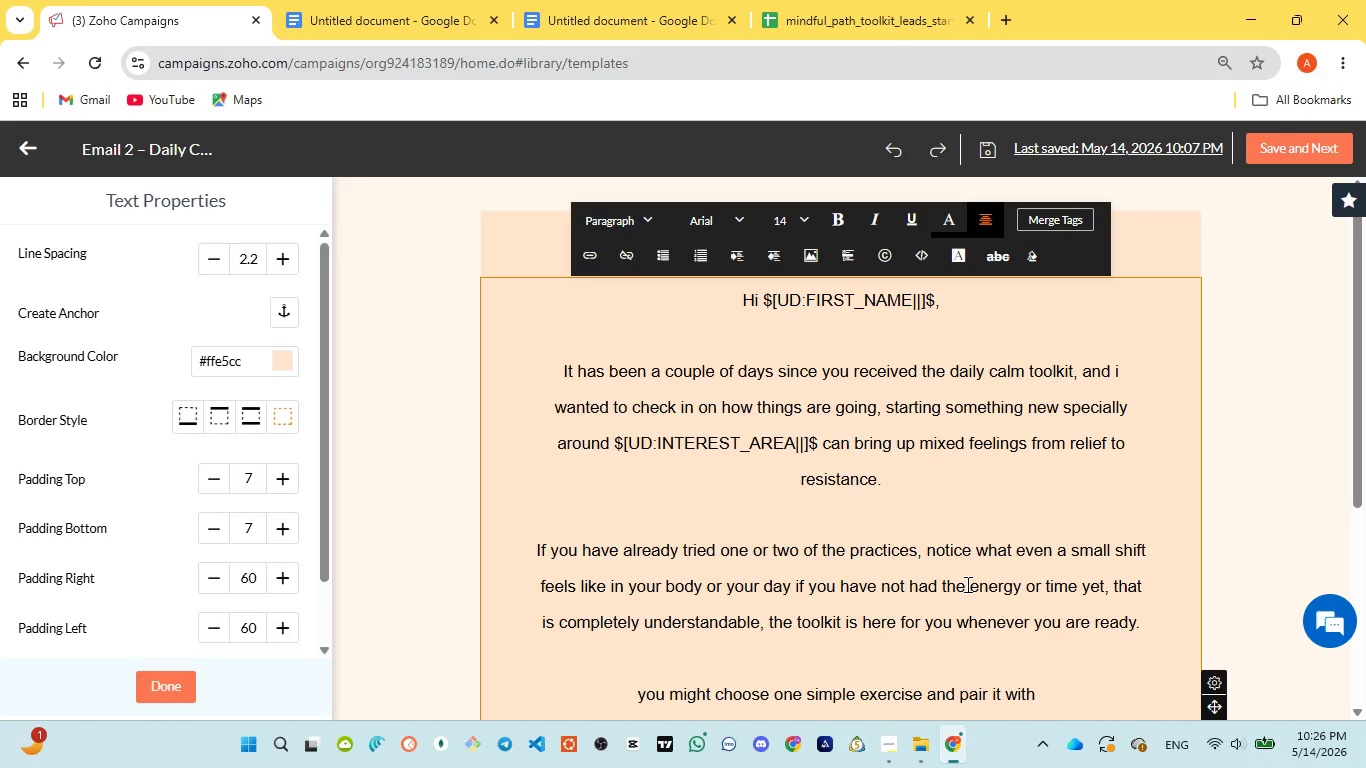 
left_click([574, 6])
 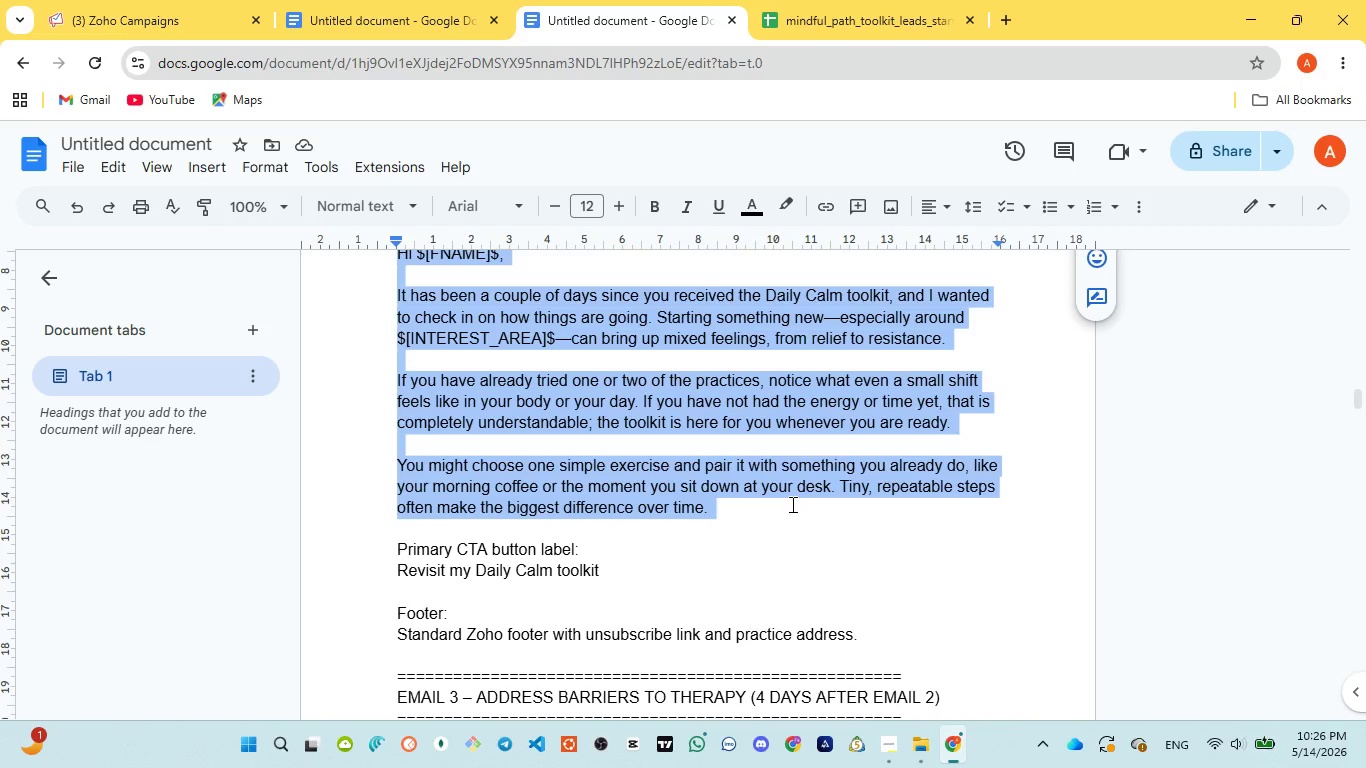 
left_click([128, 0])
 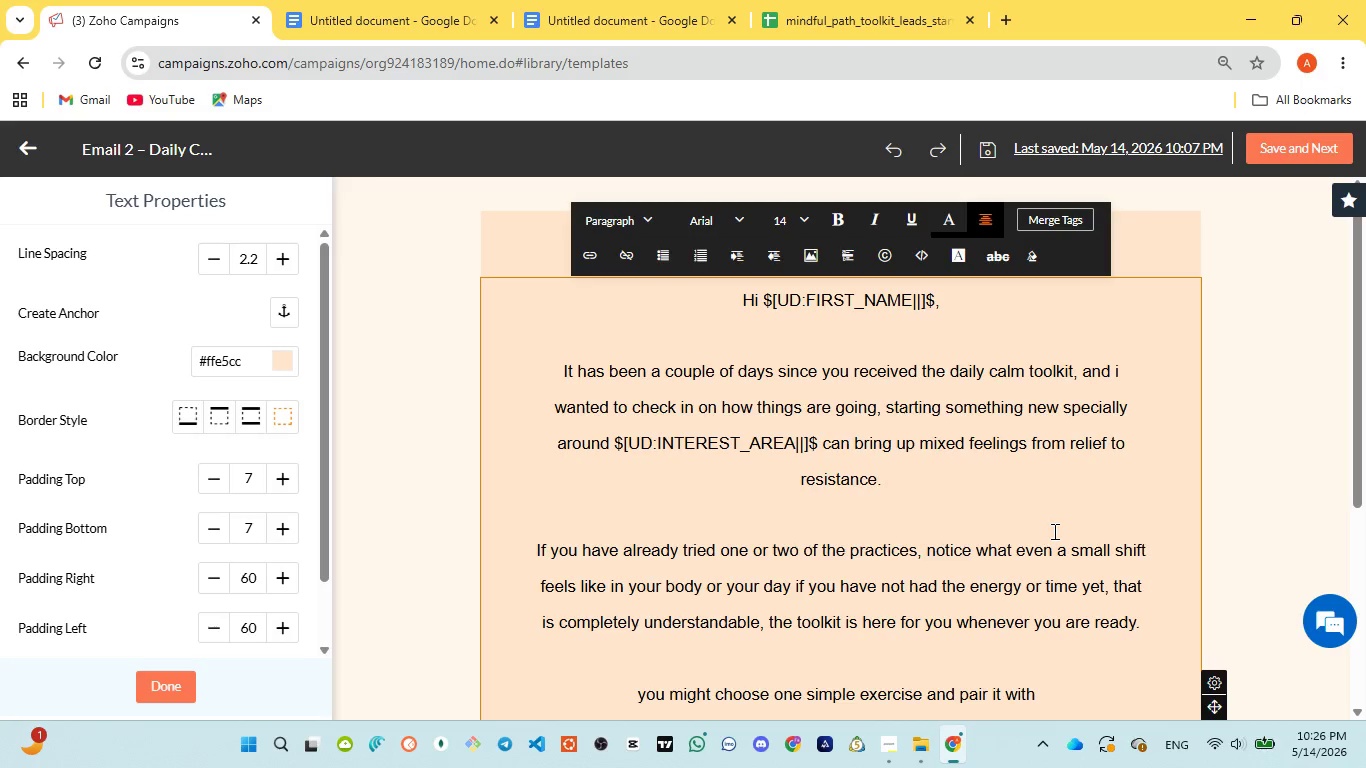 
type(something you already )
 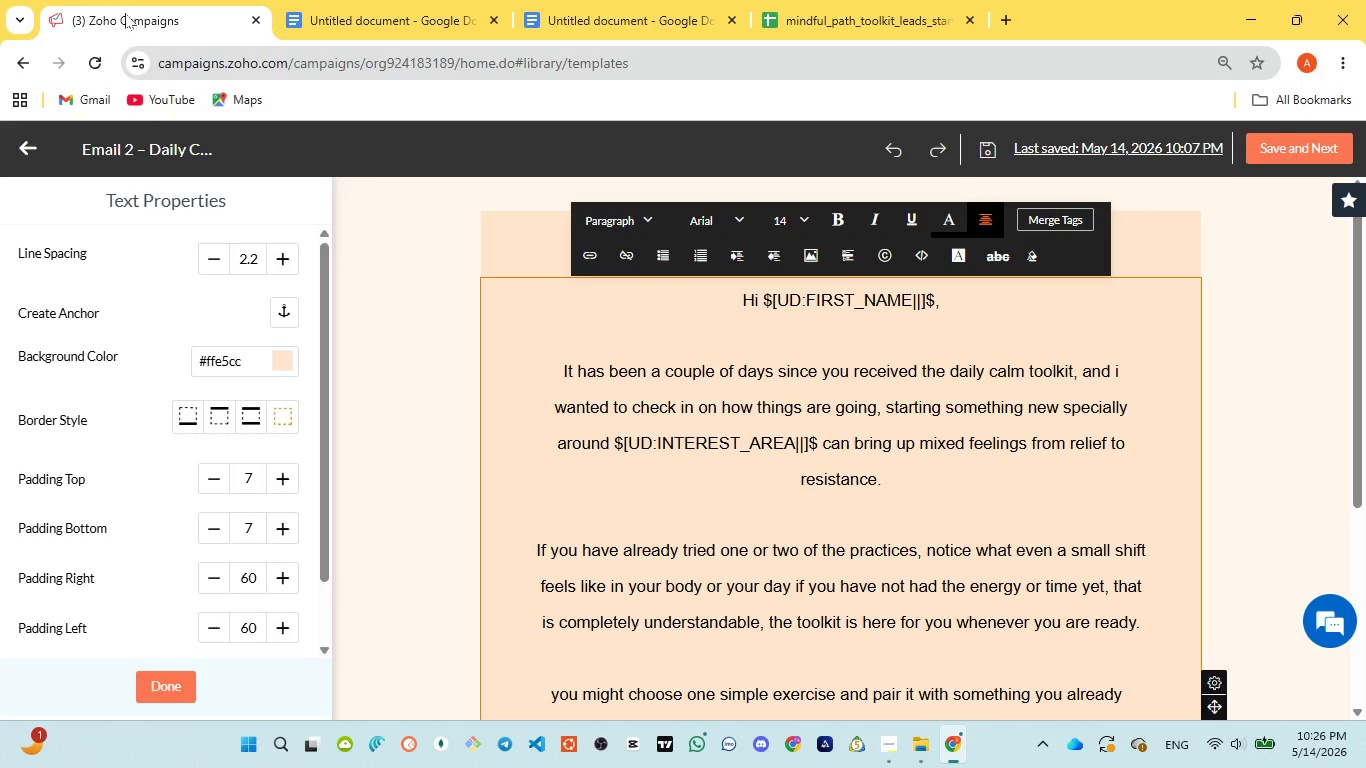 
left_click([597, 0])
 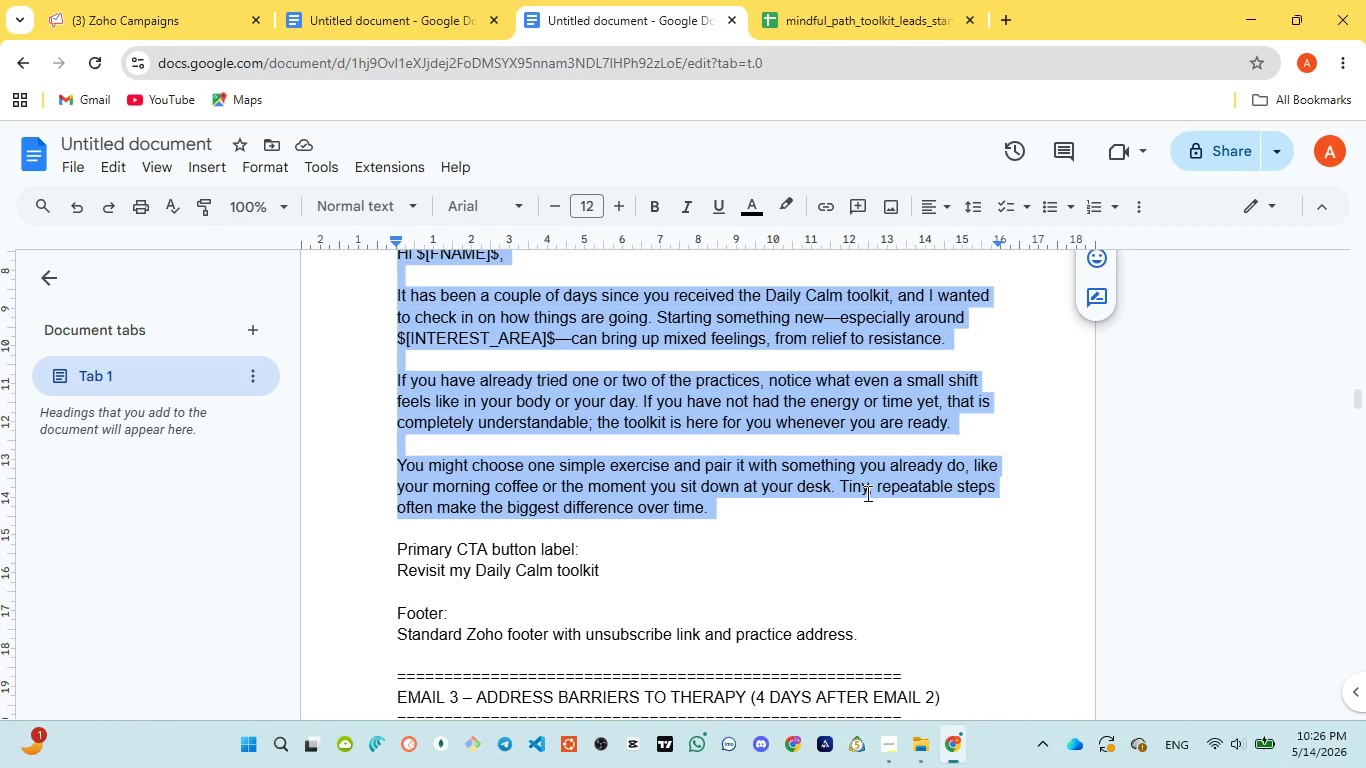 
wait(5.44)
 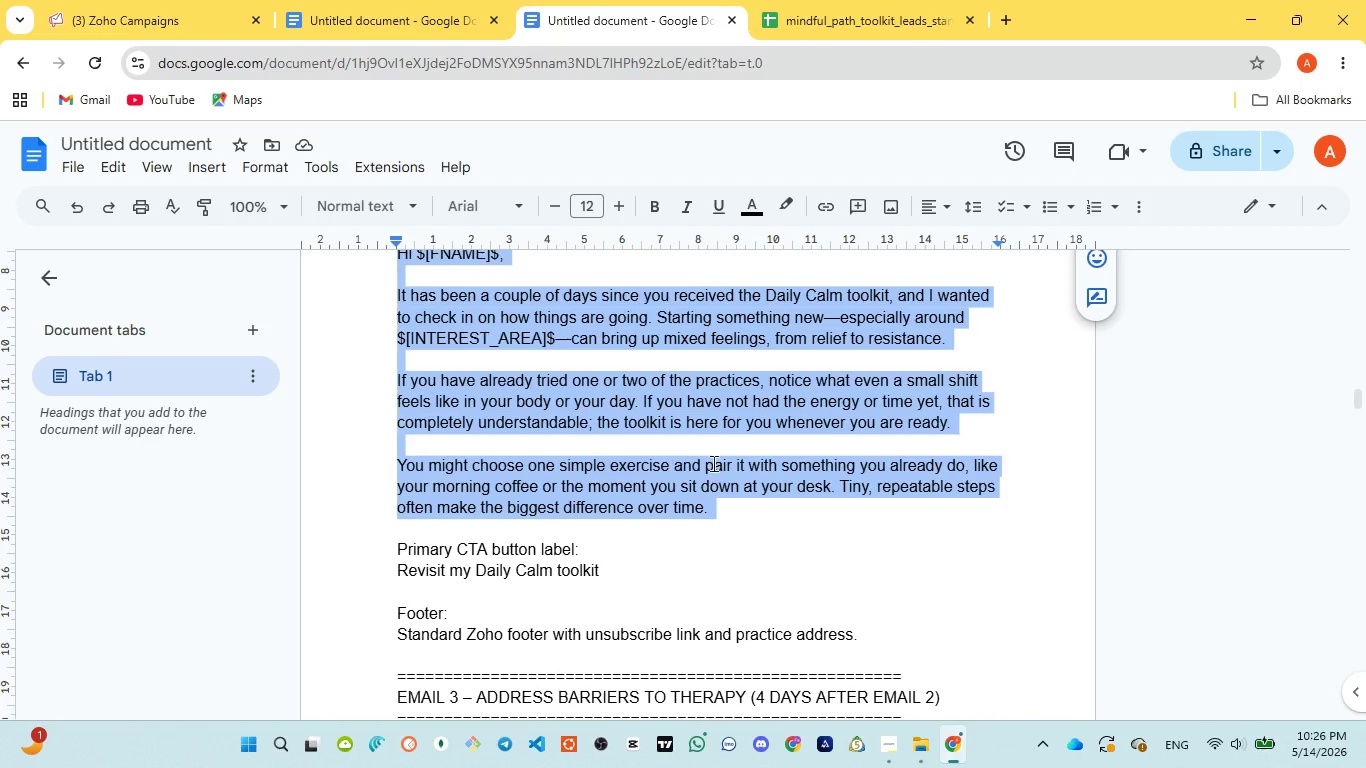 
left_click([86, 10])
 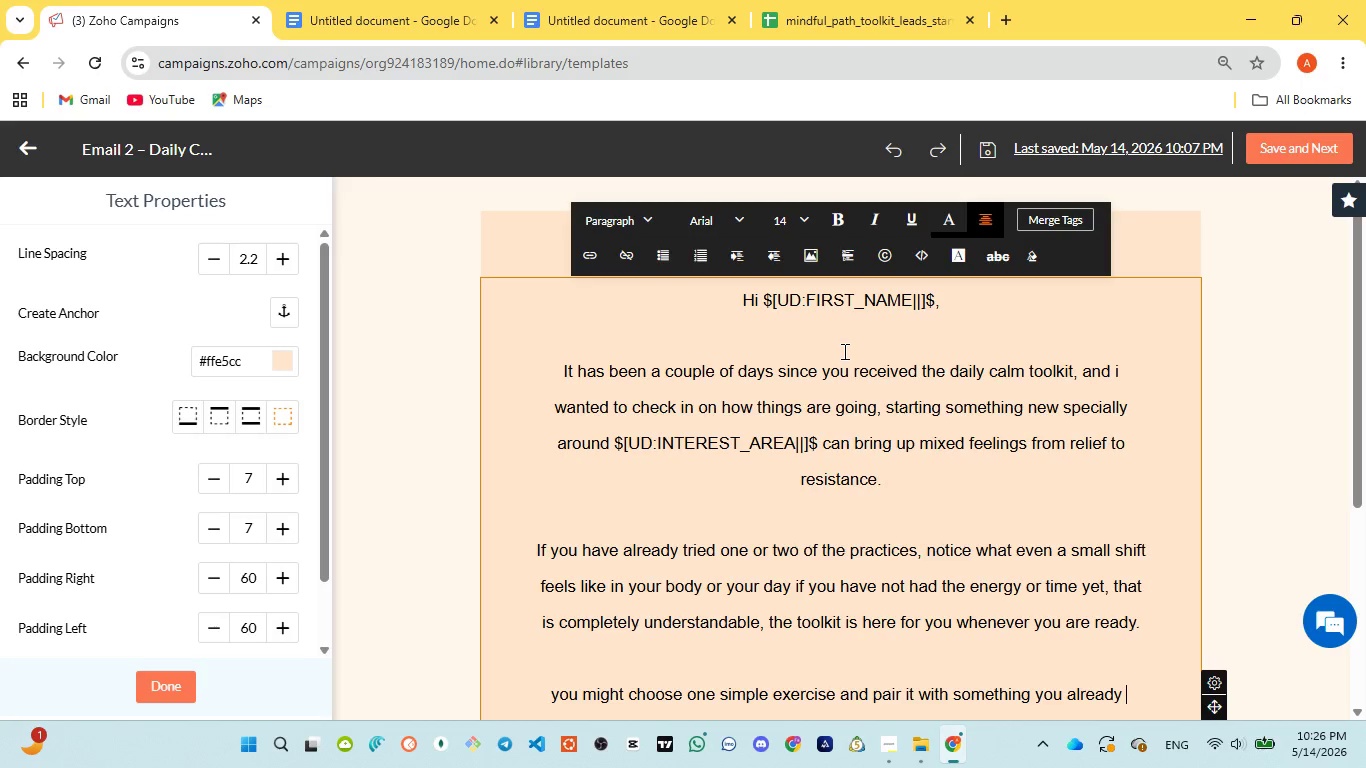 
type(do like)
 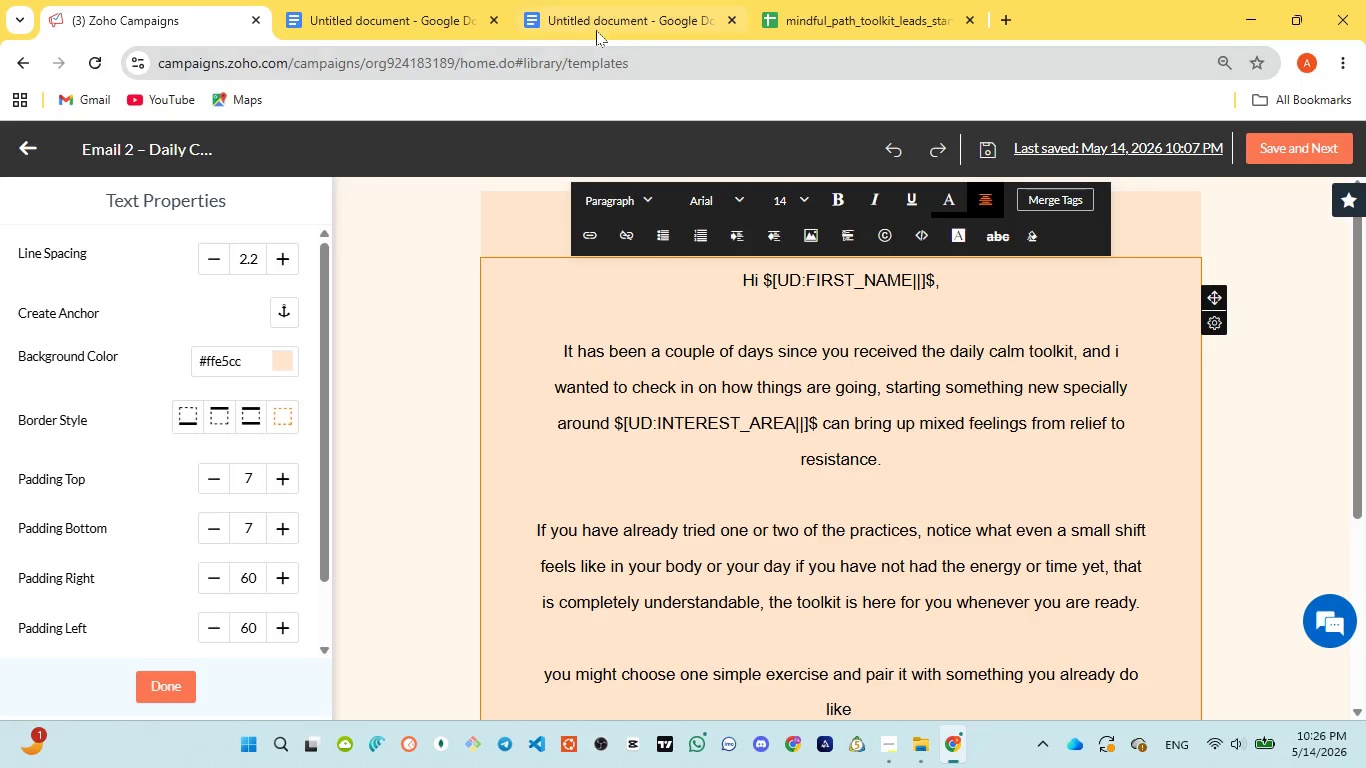 
left_click([596, 27])
 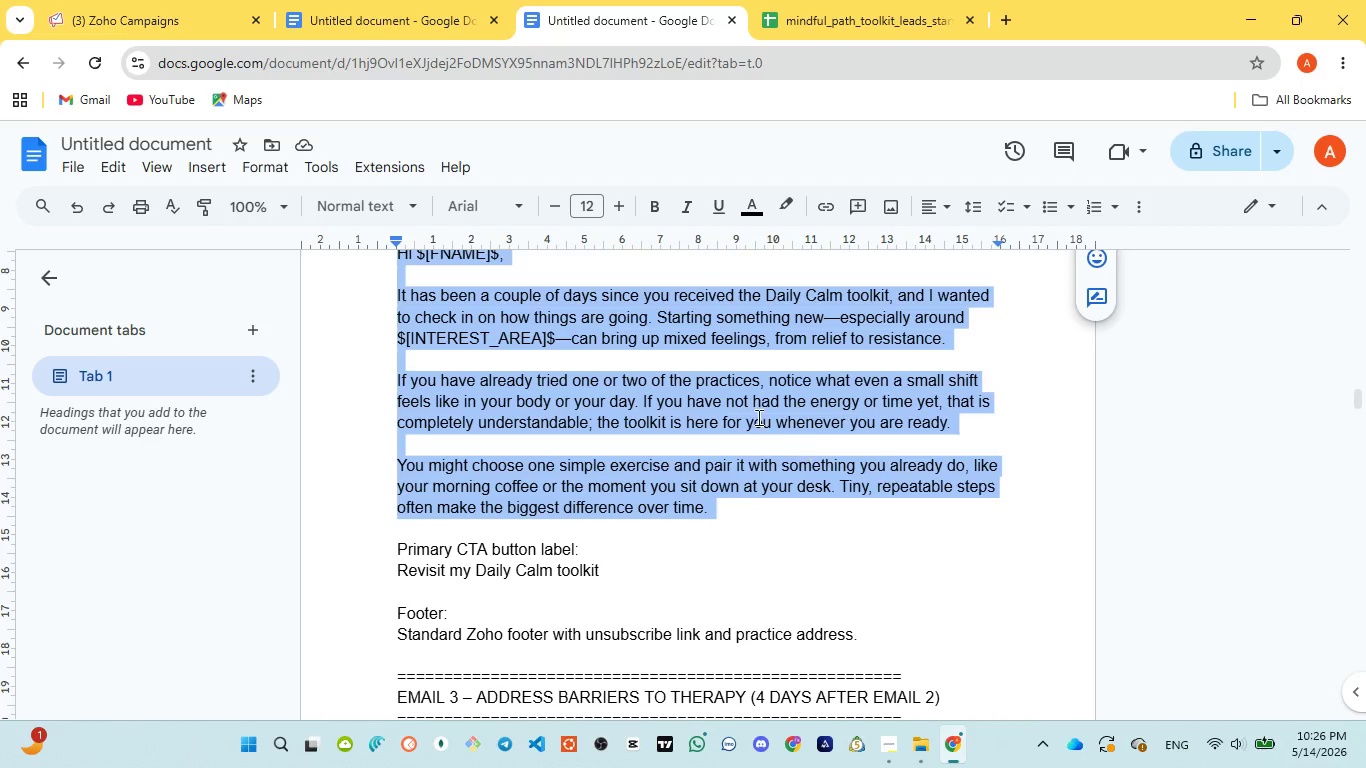 
left_click([166, 0])
 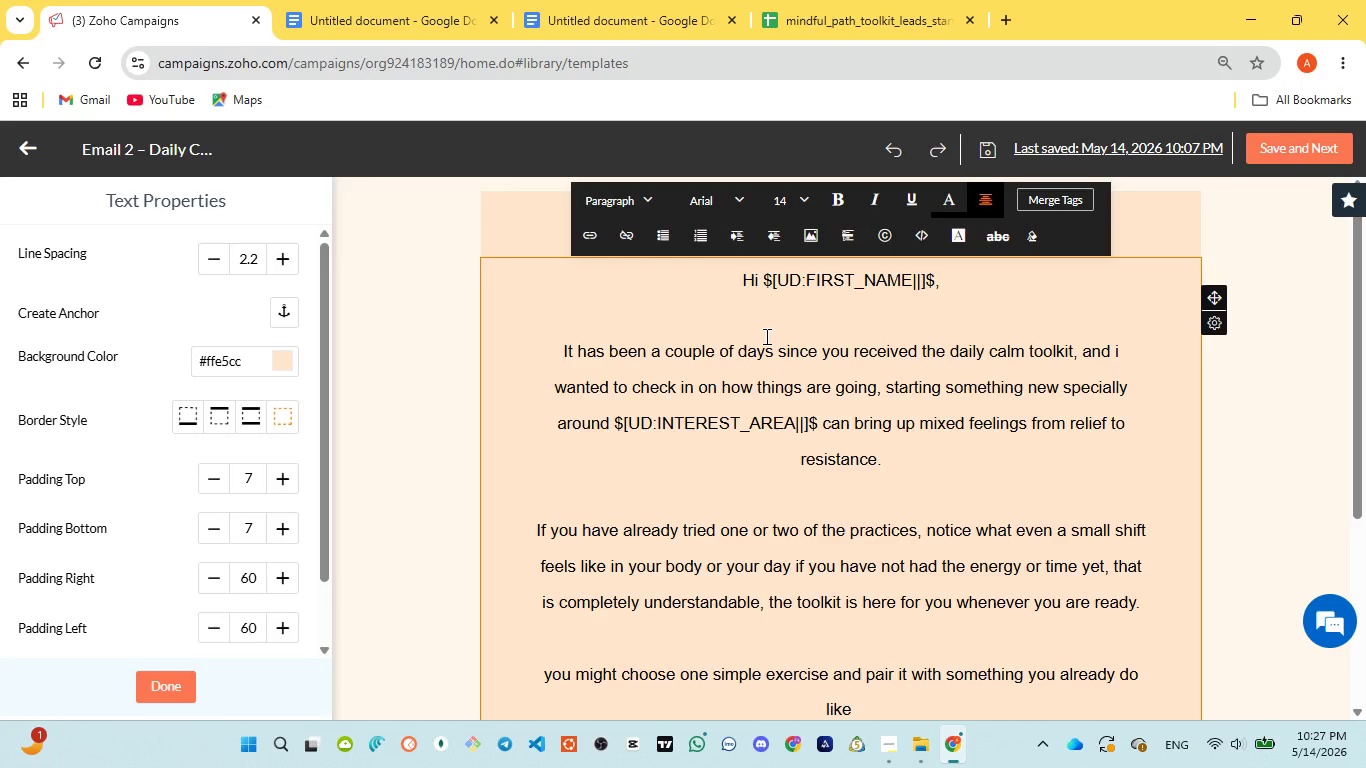 
type( your morning caffee)
 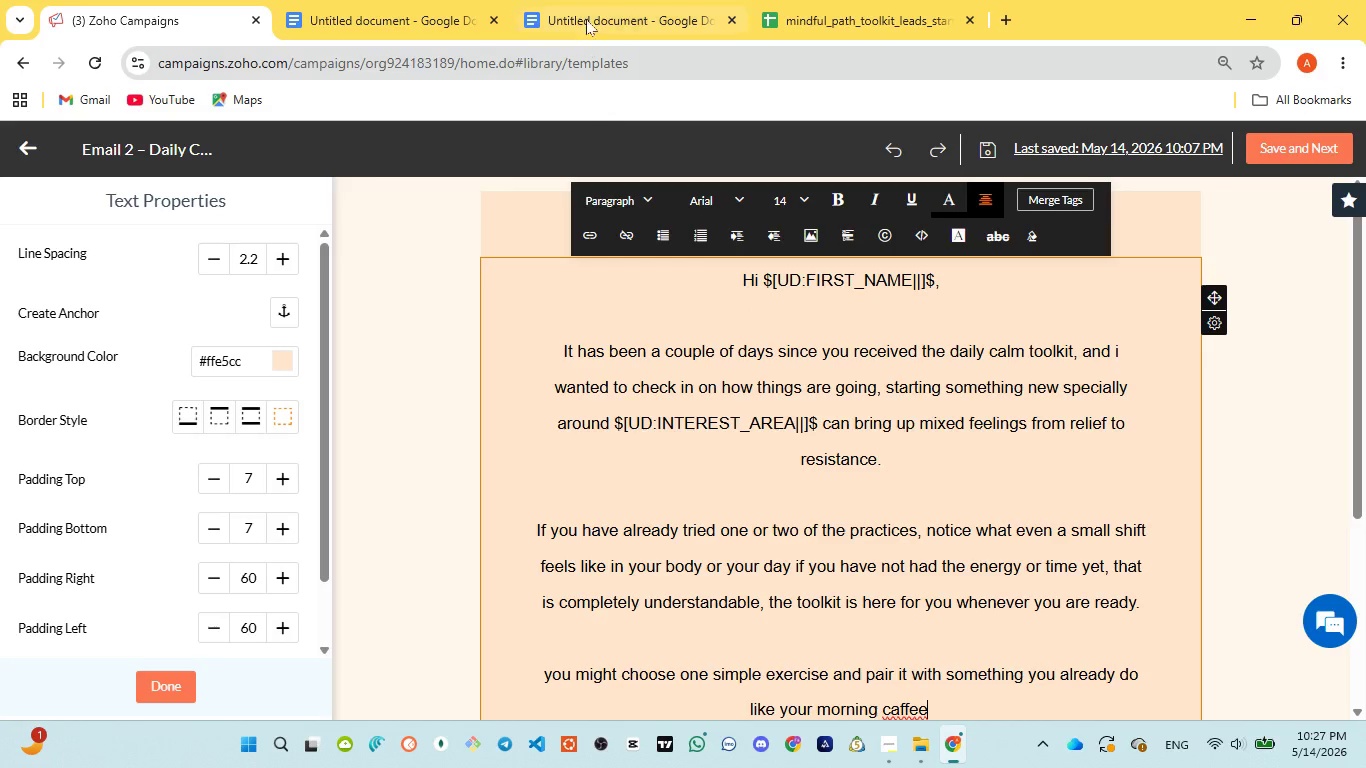 
left_click([586, 16])
 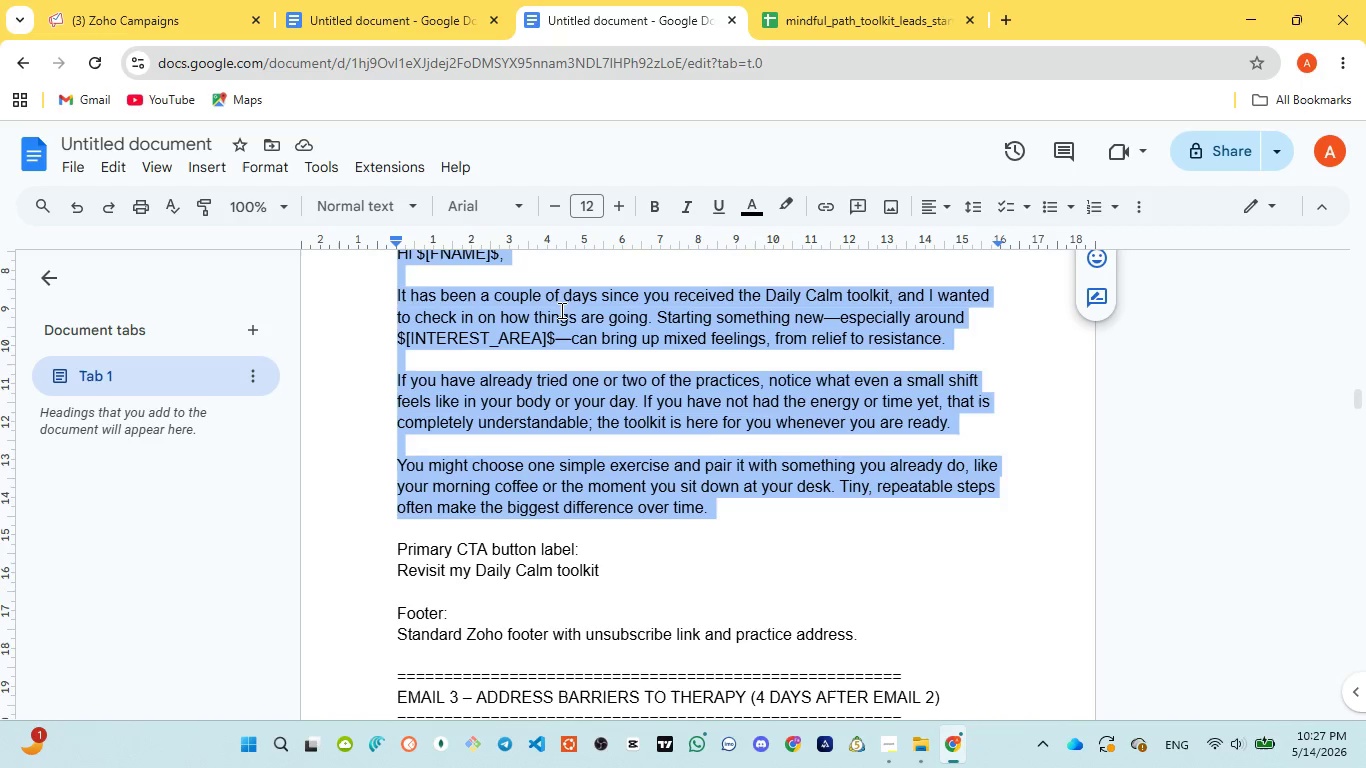 
left_click([133, 35])
 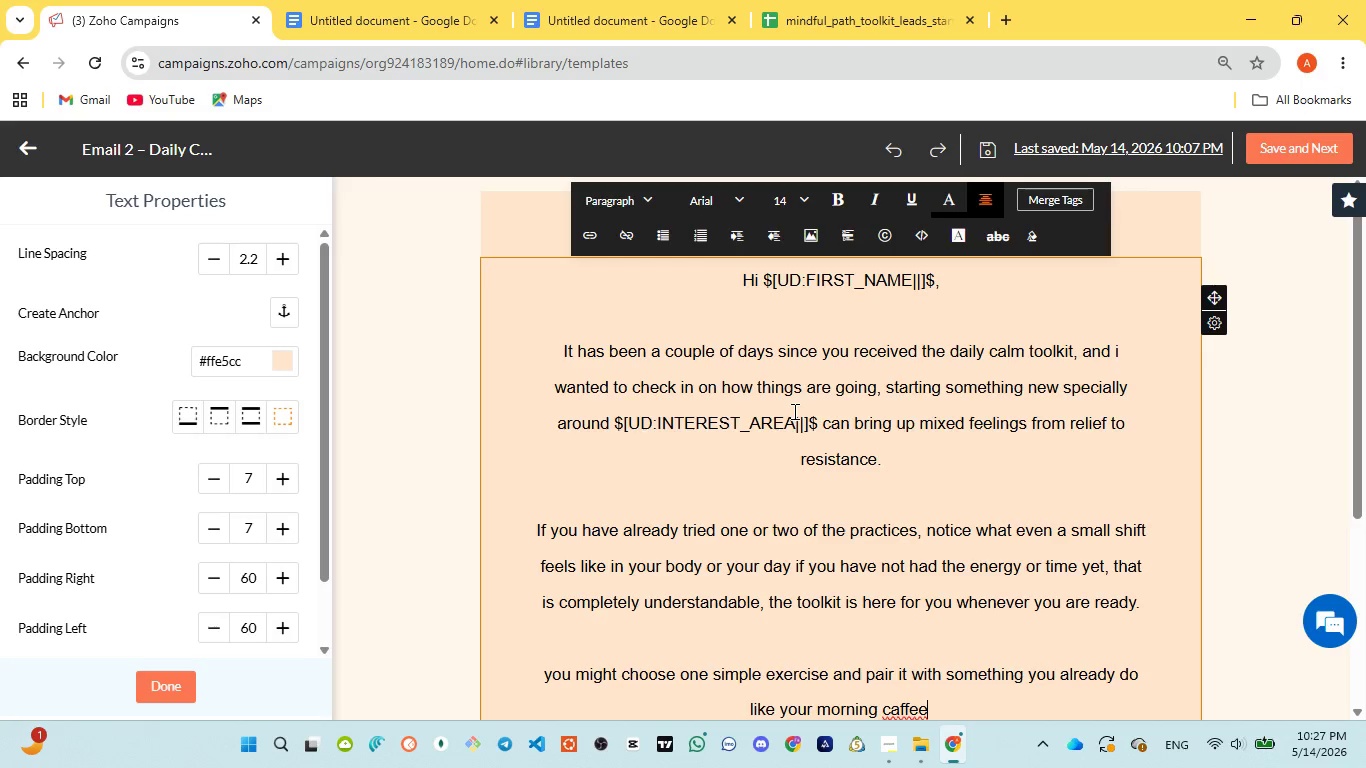 
type( or the)
 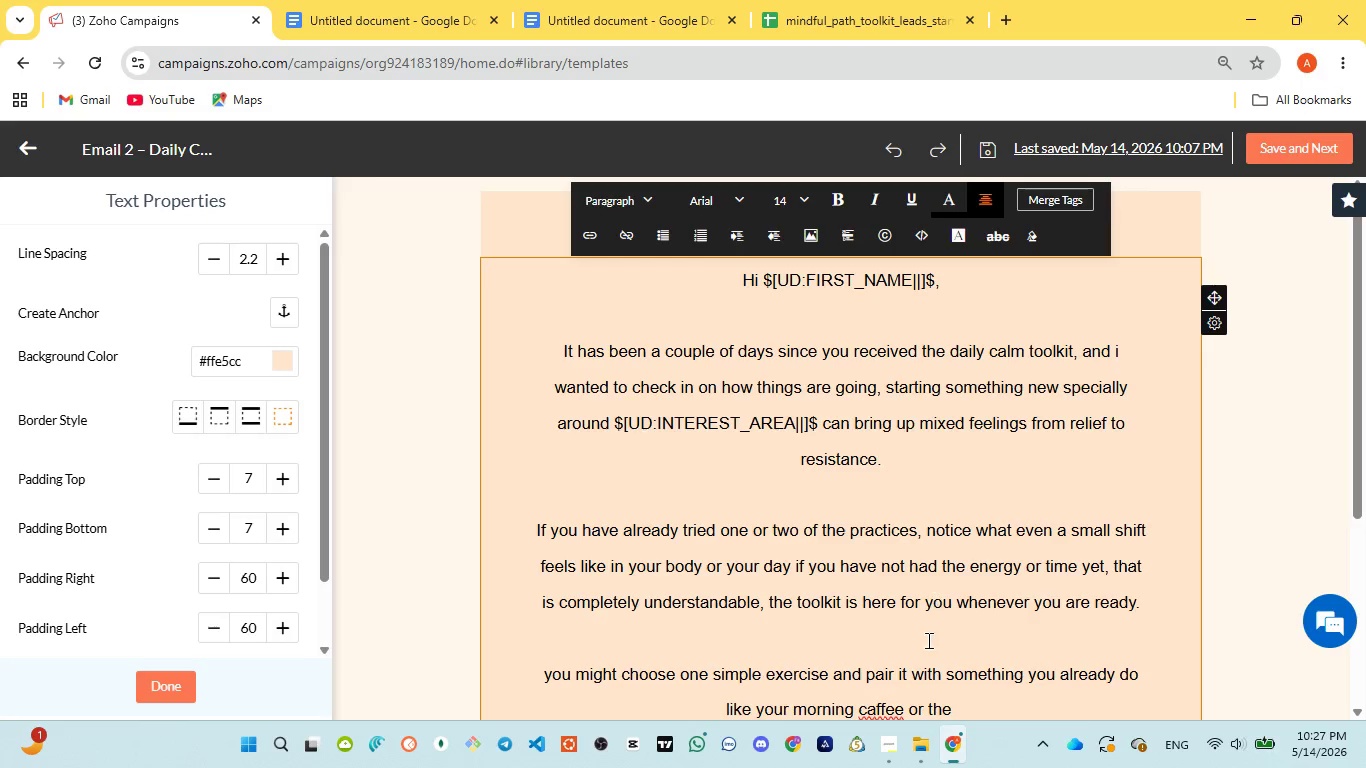 
key(Space)
 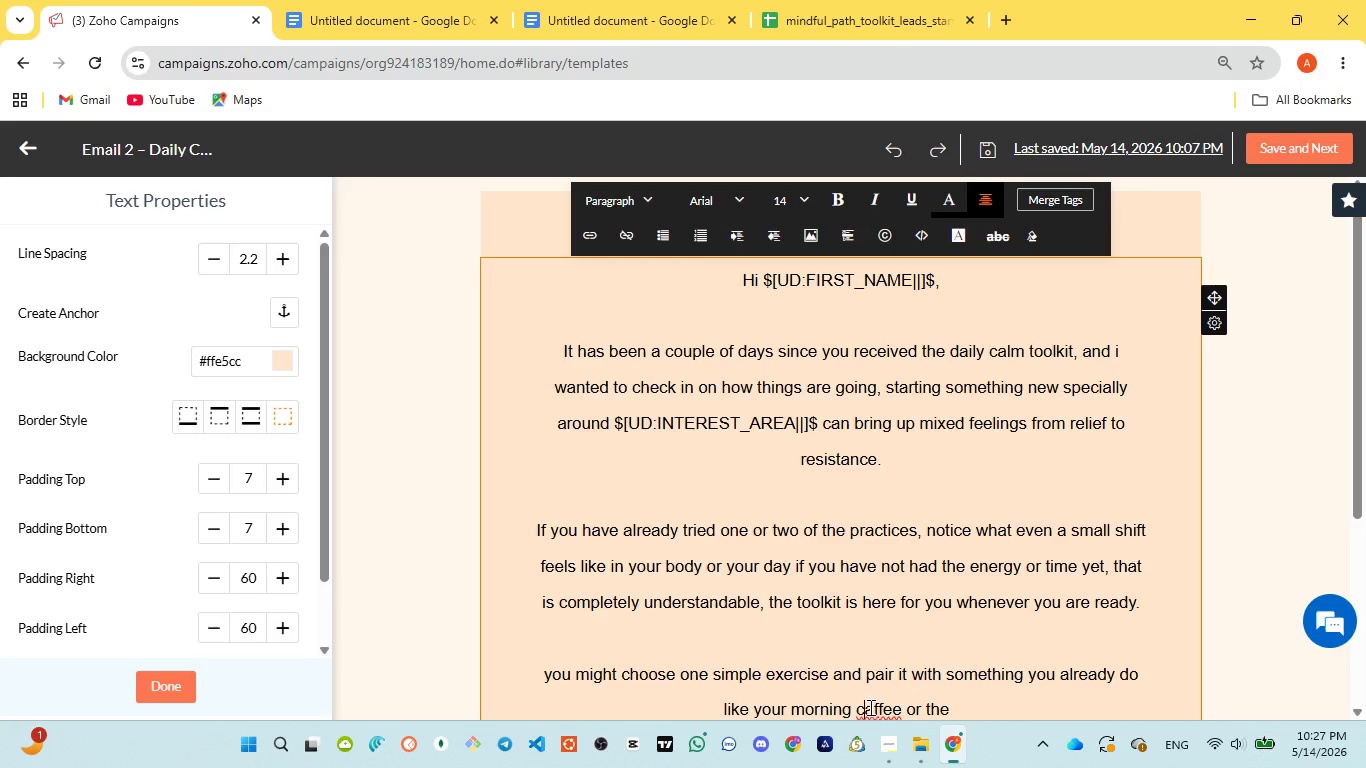 
left_click([869, 707])
 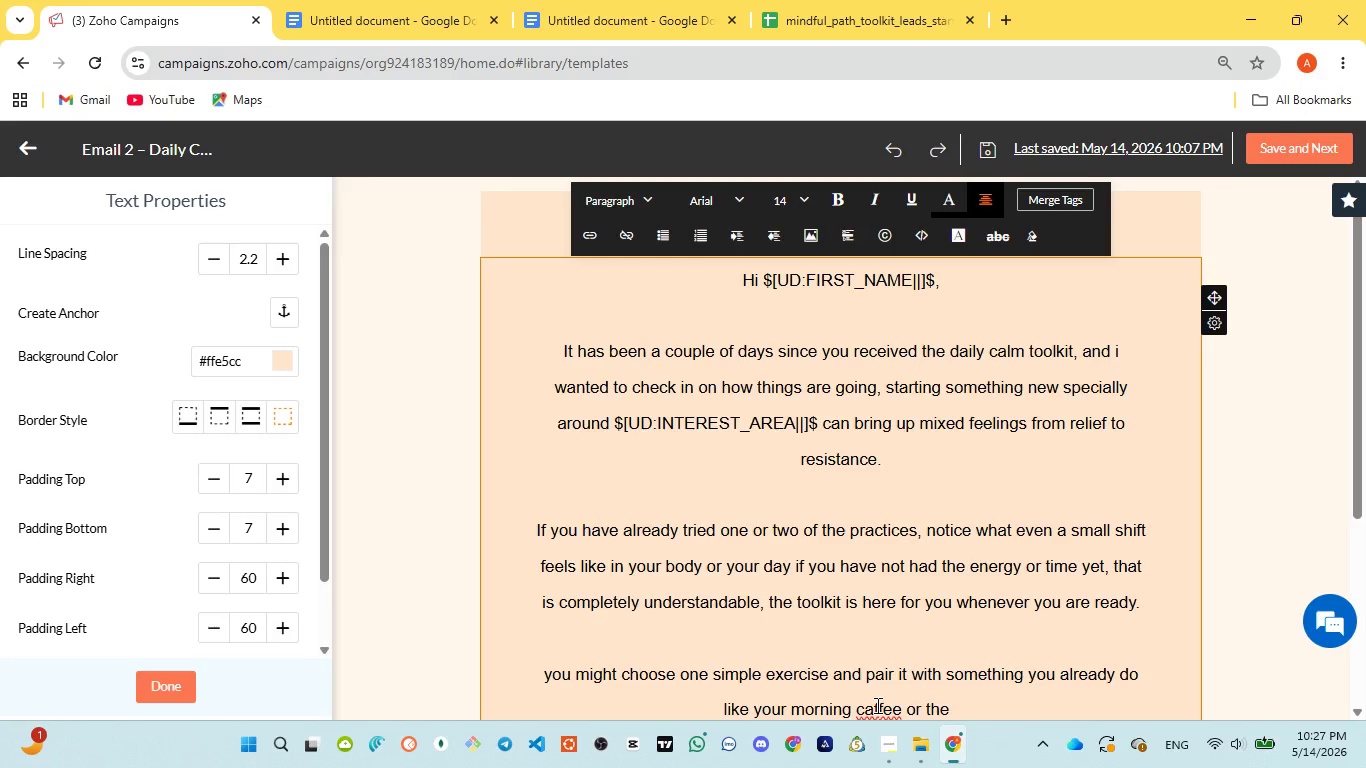 
left_click([876, 705])
 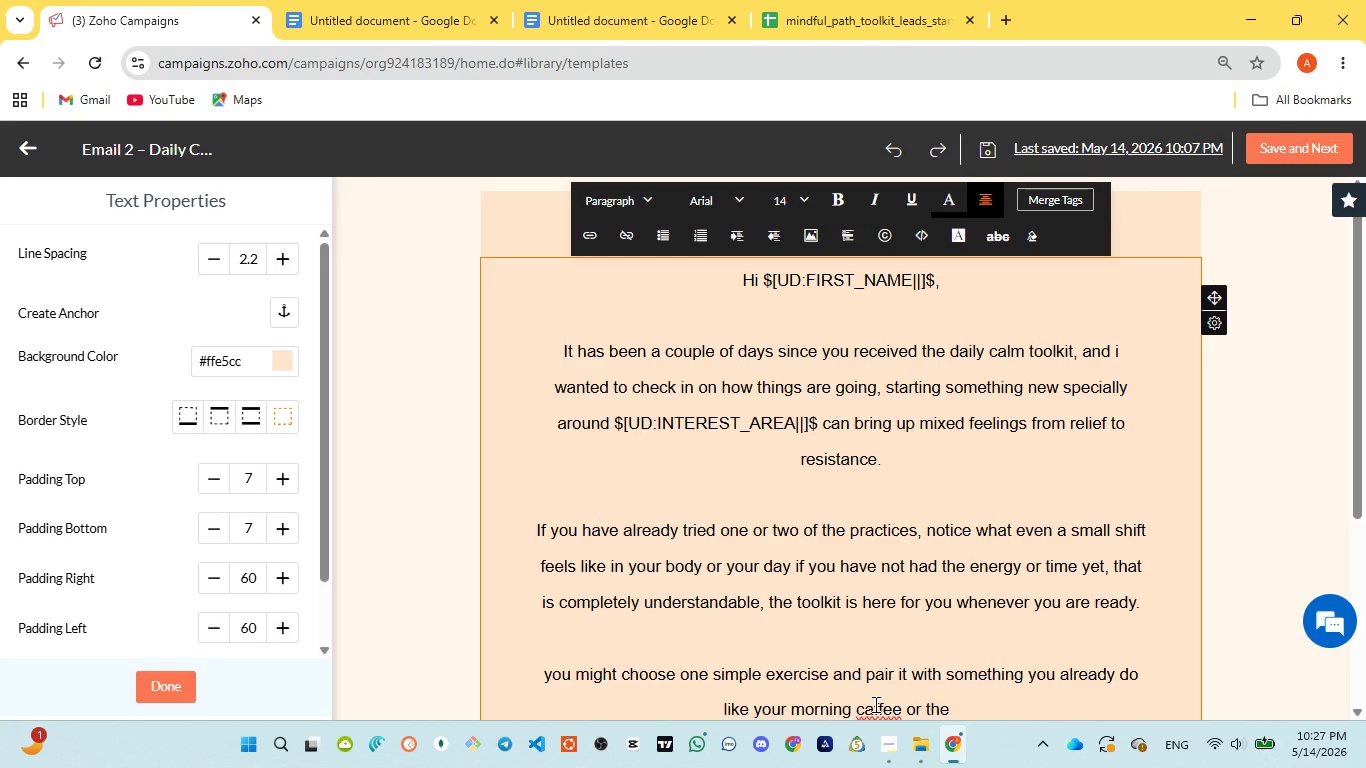 
left_click([874, 704])
 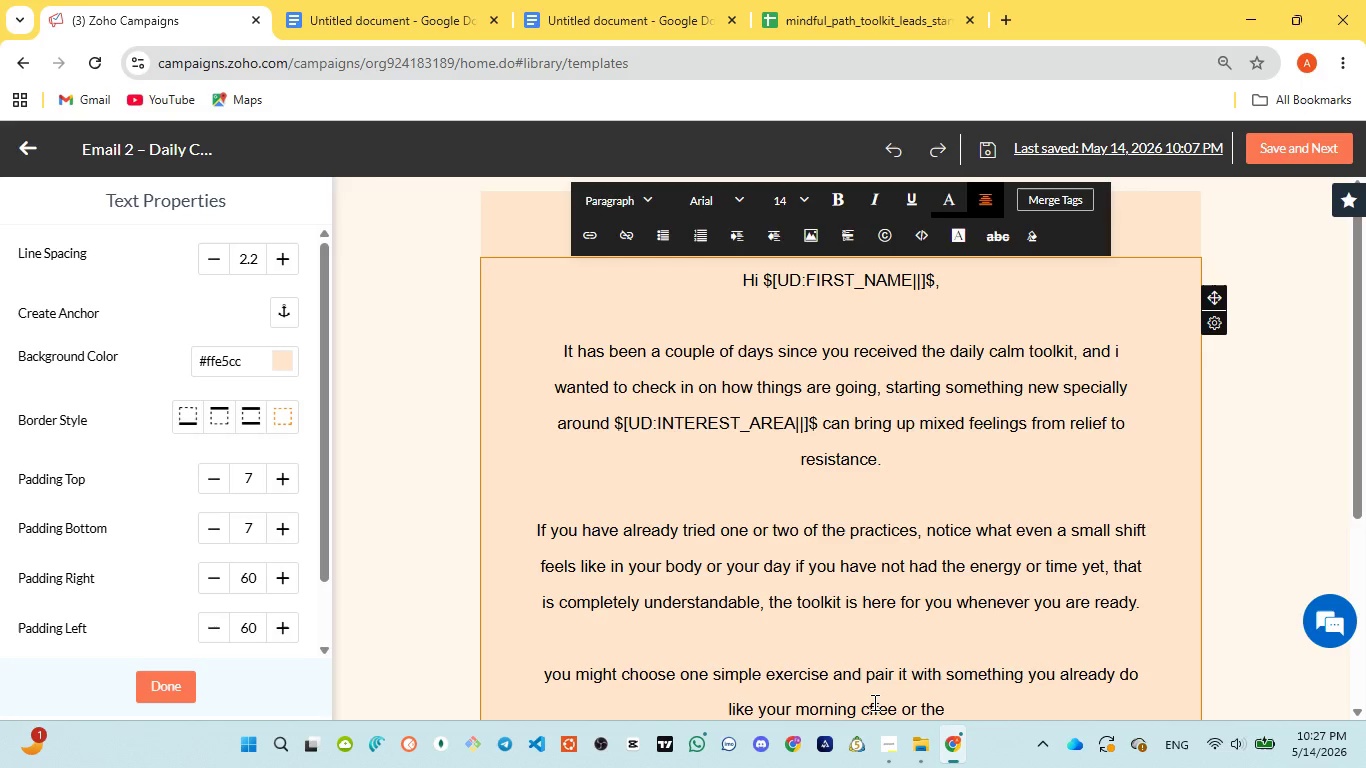 
key(Backspace)
 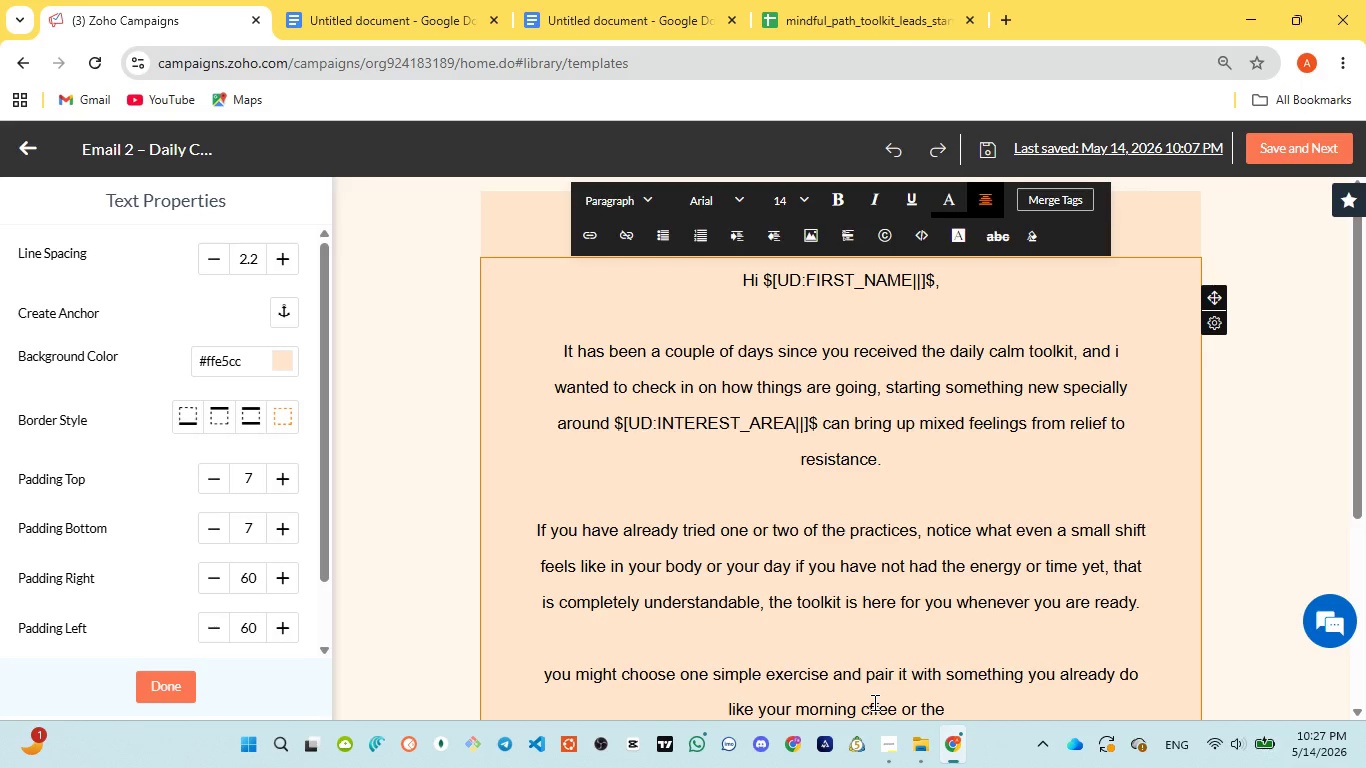 
key(O)
 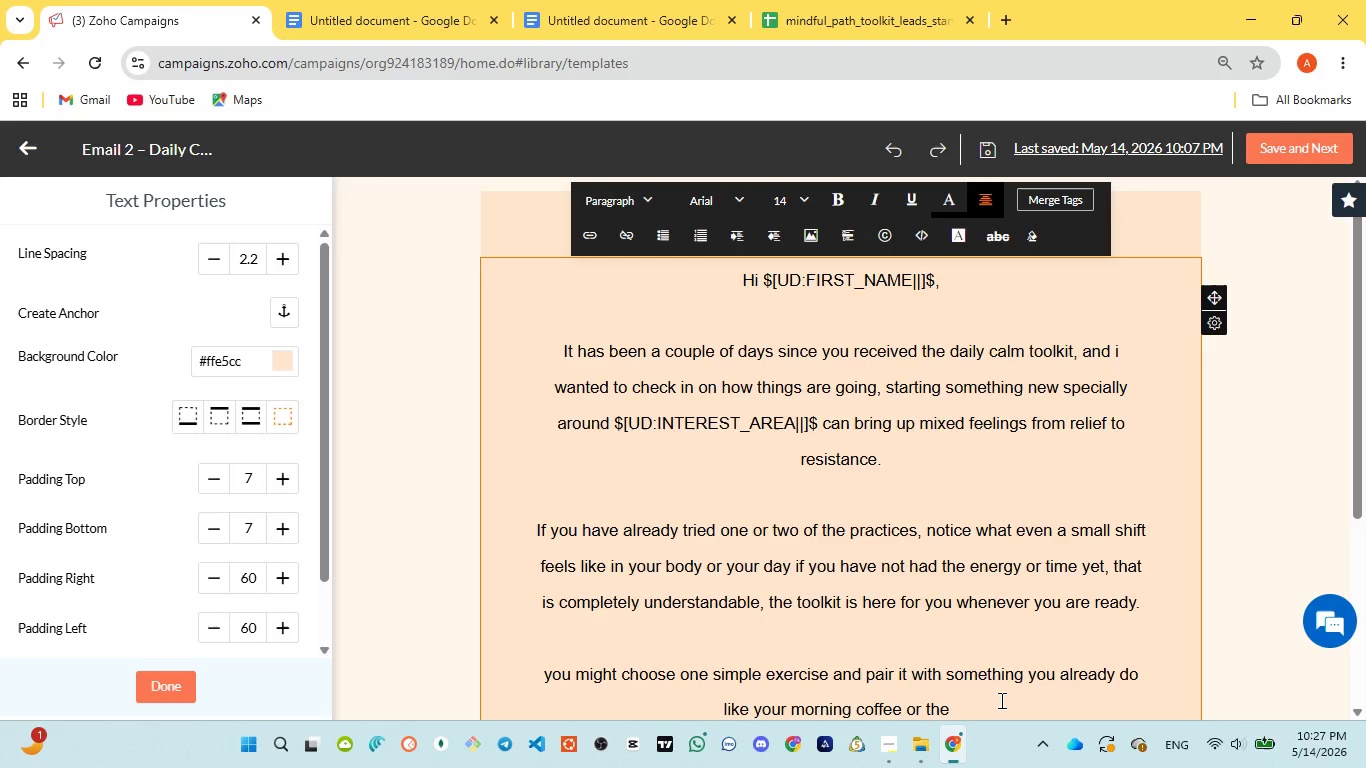 
left_click([1000, 700])
 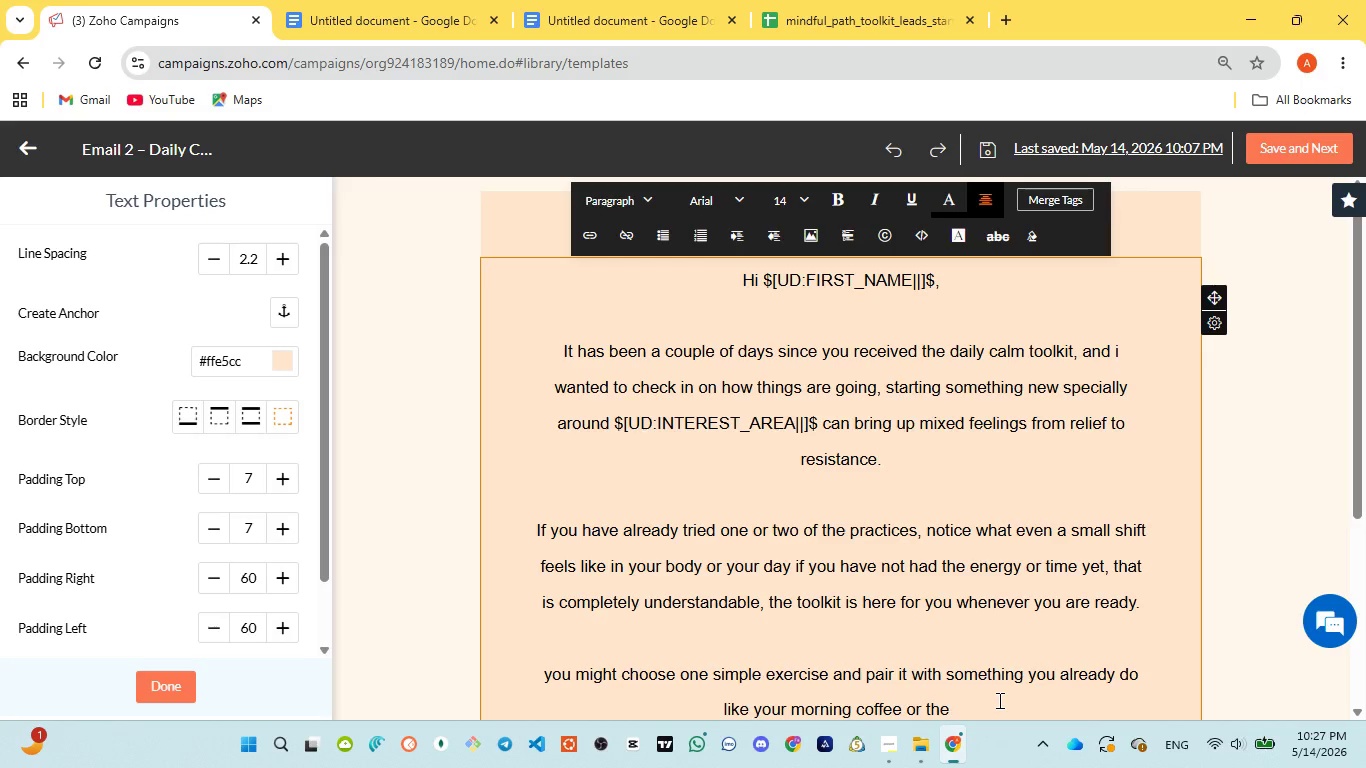 
type(moment )
 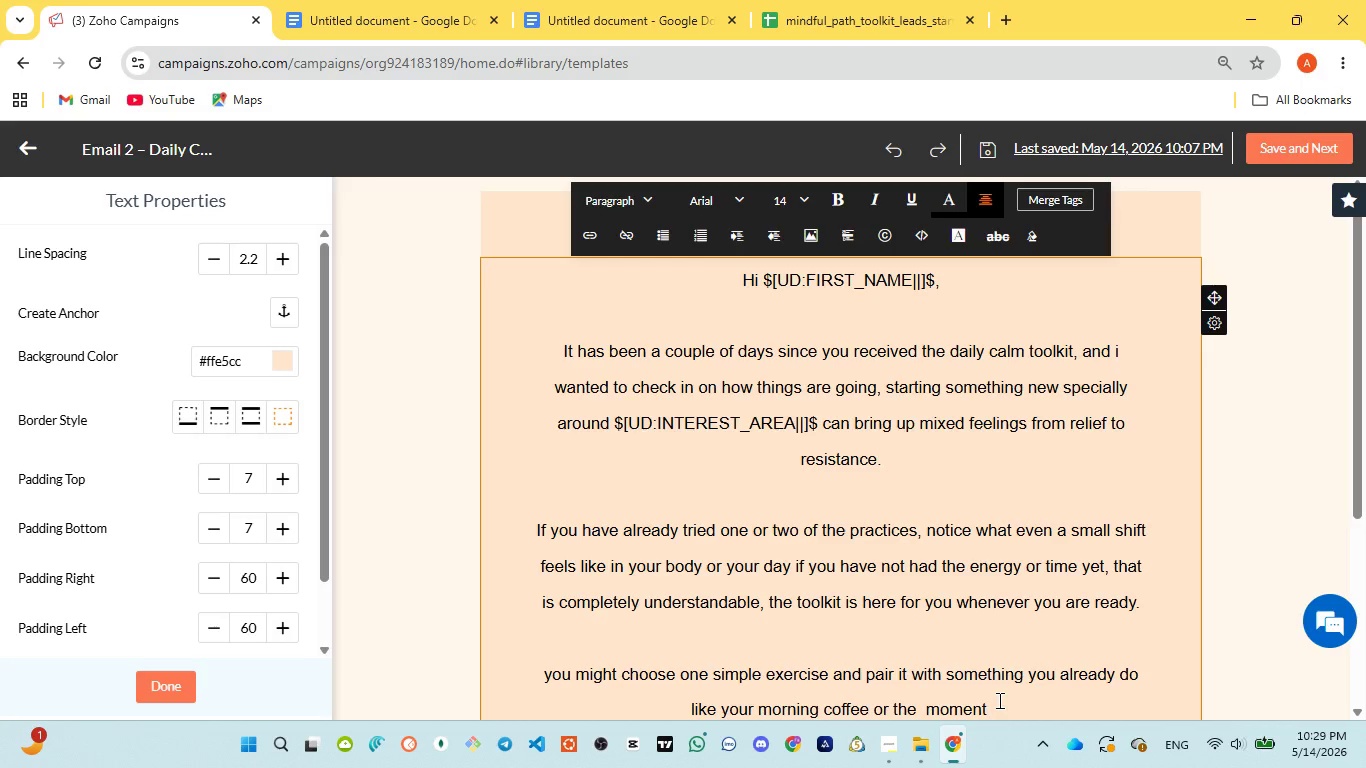 
wait(124.02)
 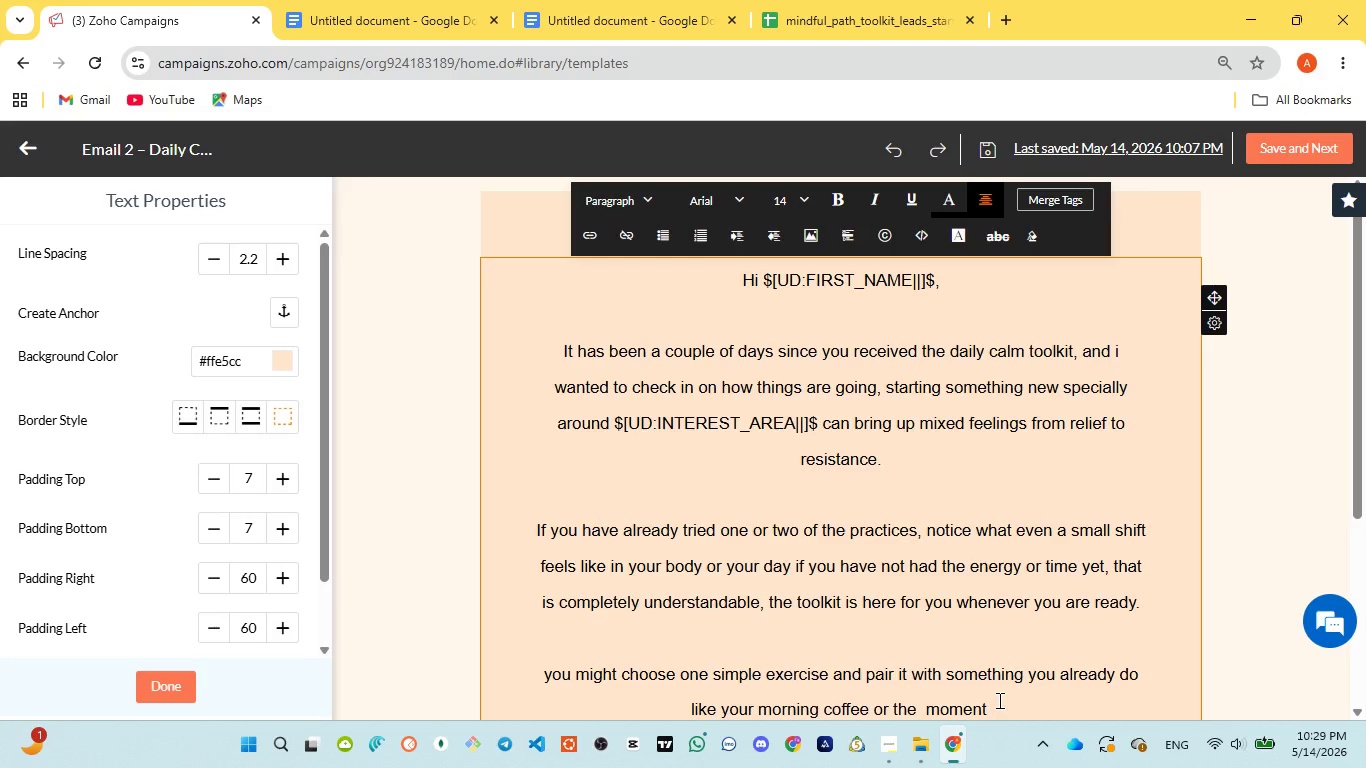 
scroll: coordinate [950, 560], scroll_direction: down, amount: 2.0
 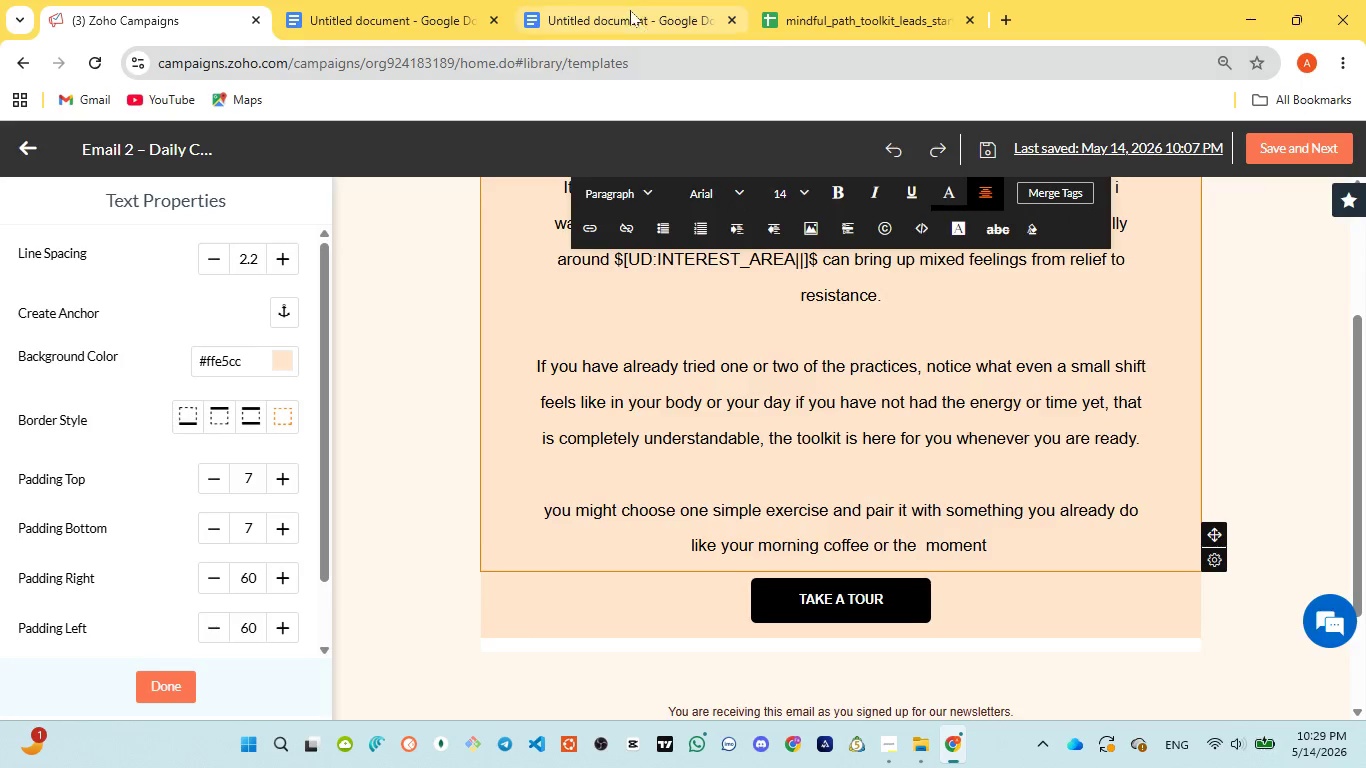 
left_click([628, 8])
 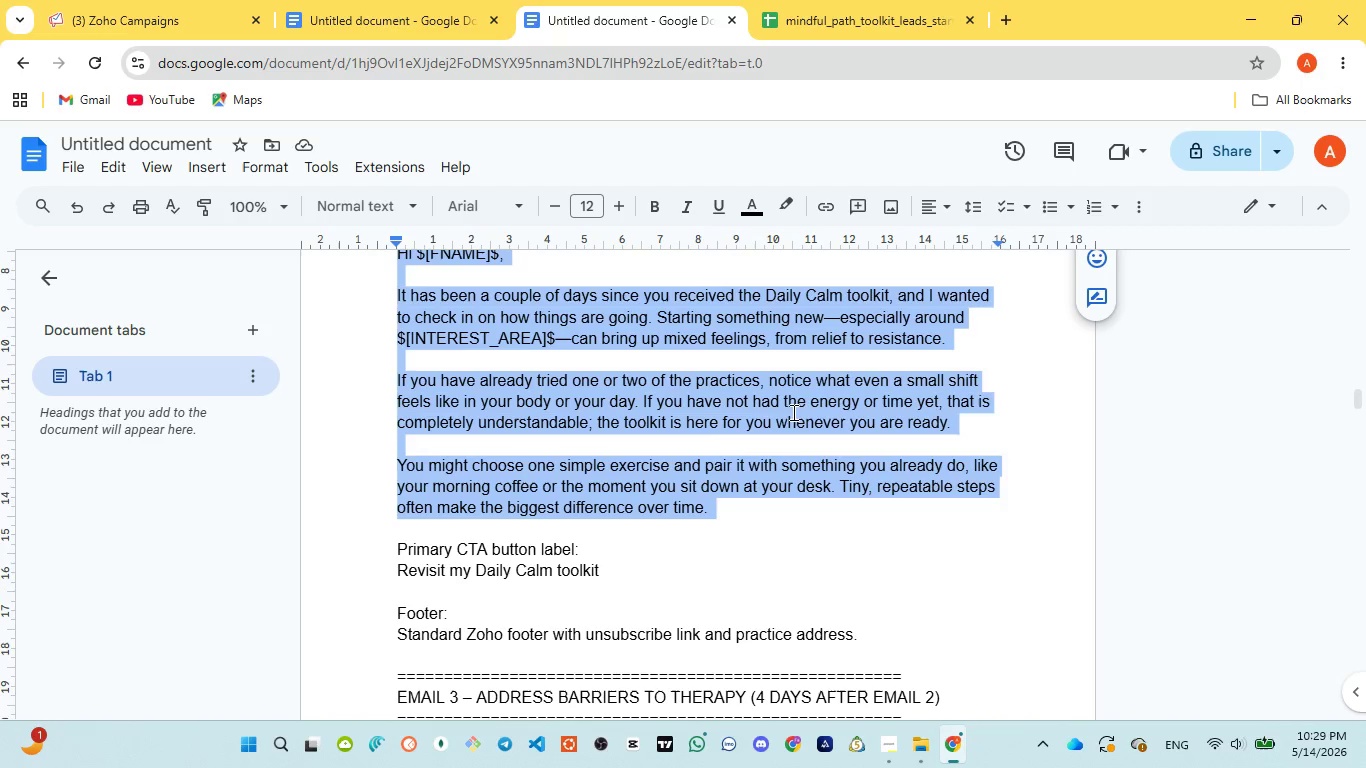 
left_click([127, 0])
 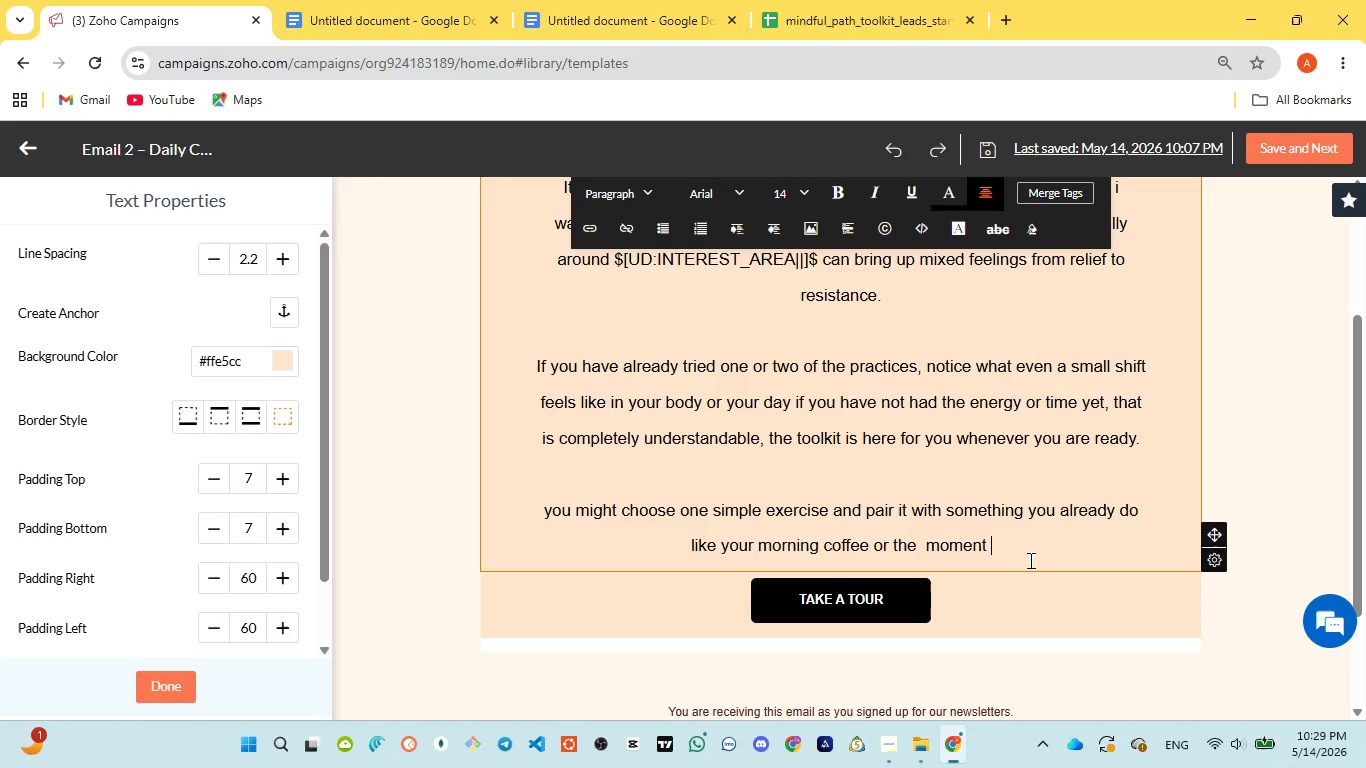 
type(you sit down )
 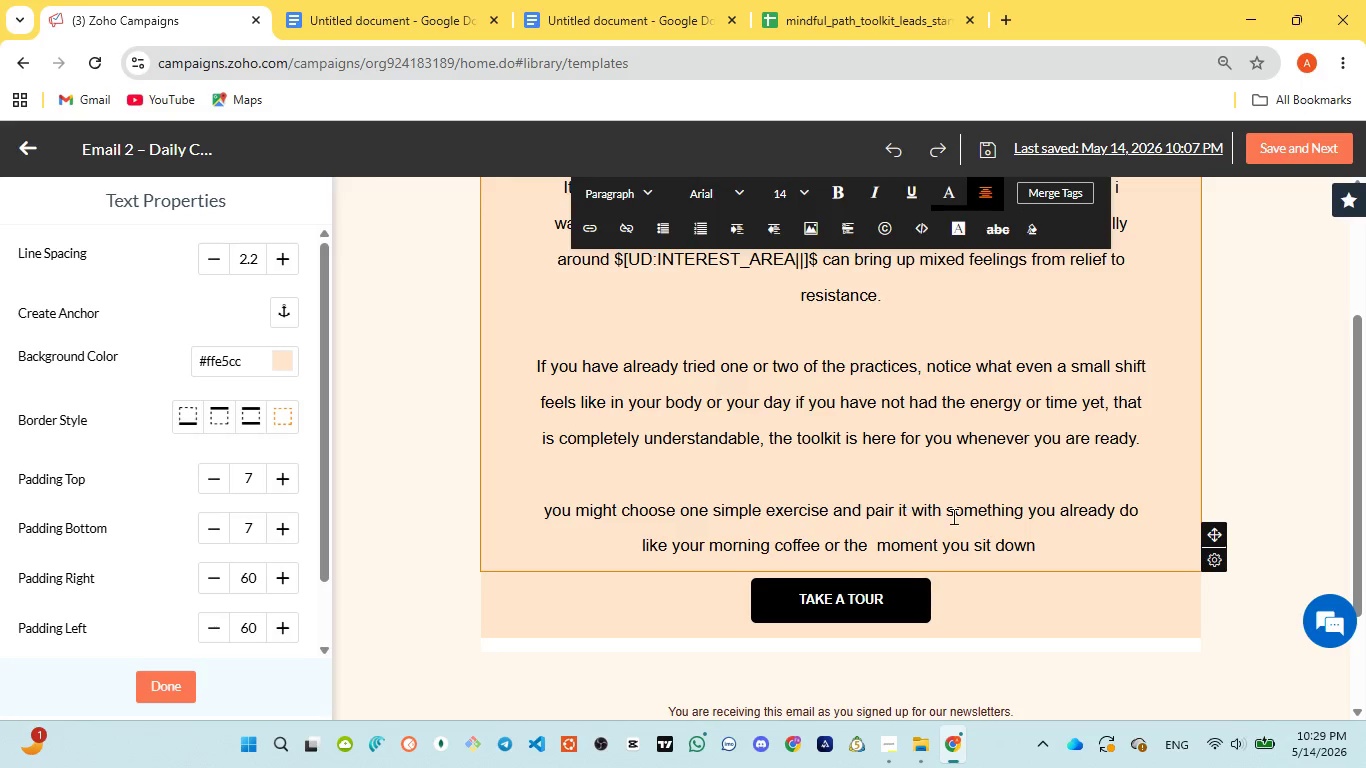 
wait(7.97)
 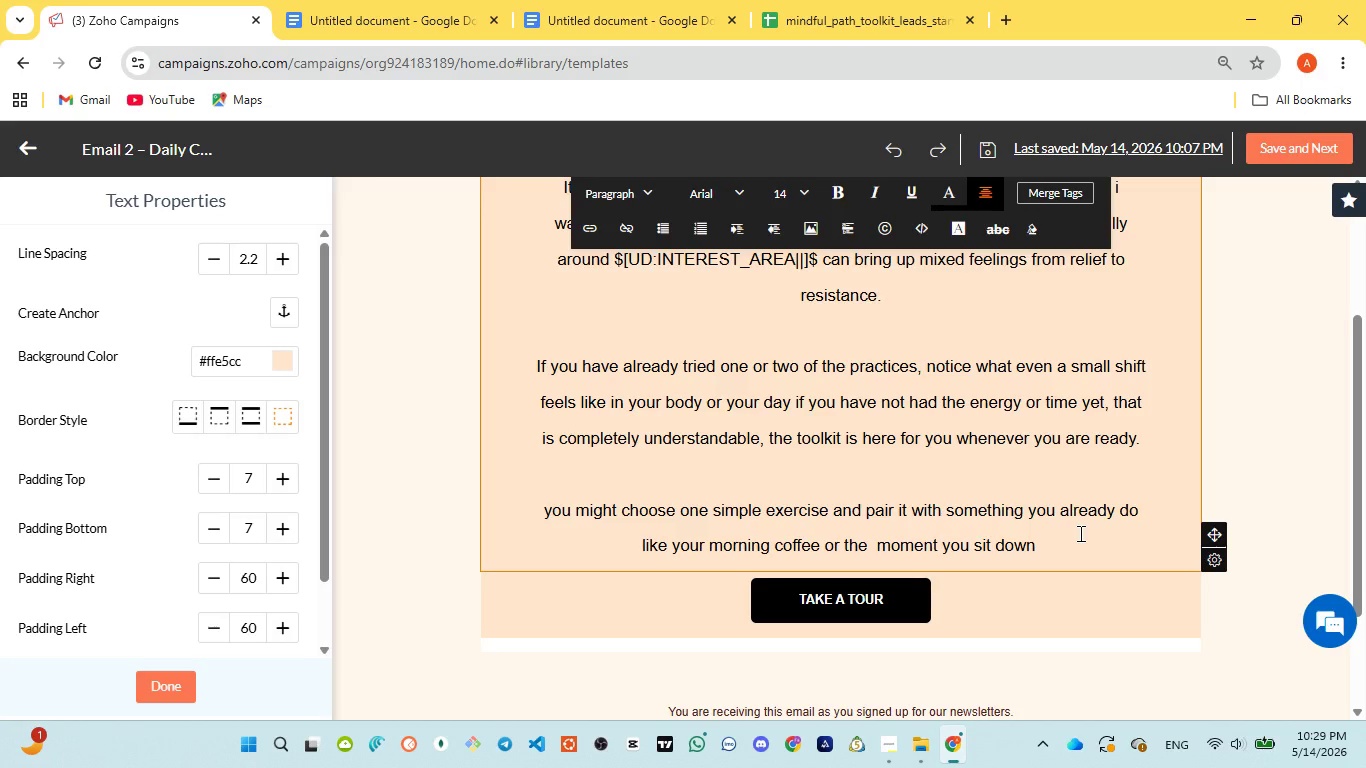 
left_click([553, 19])
 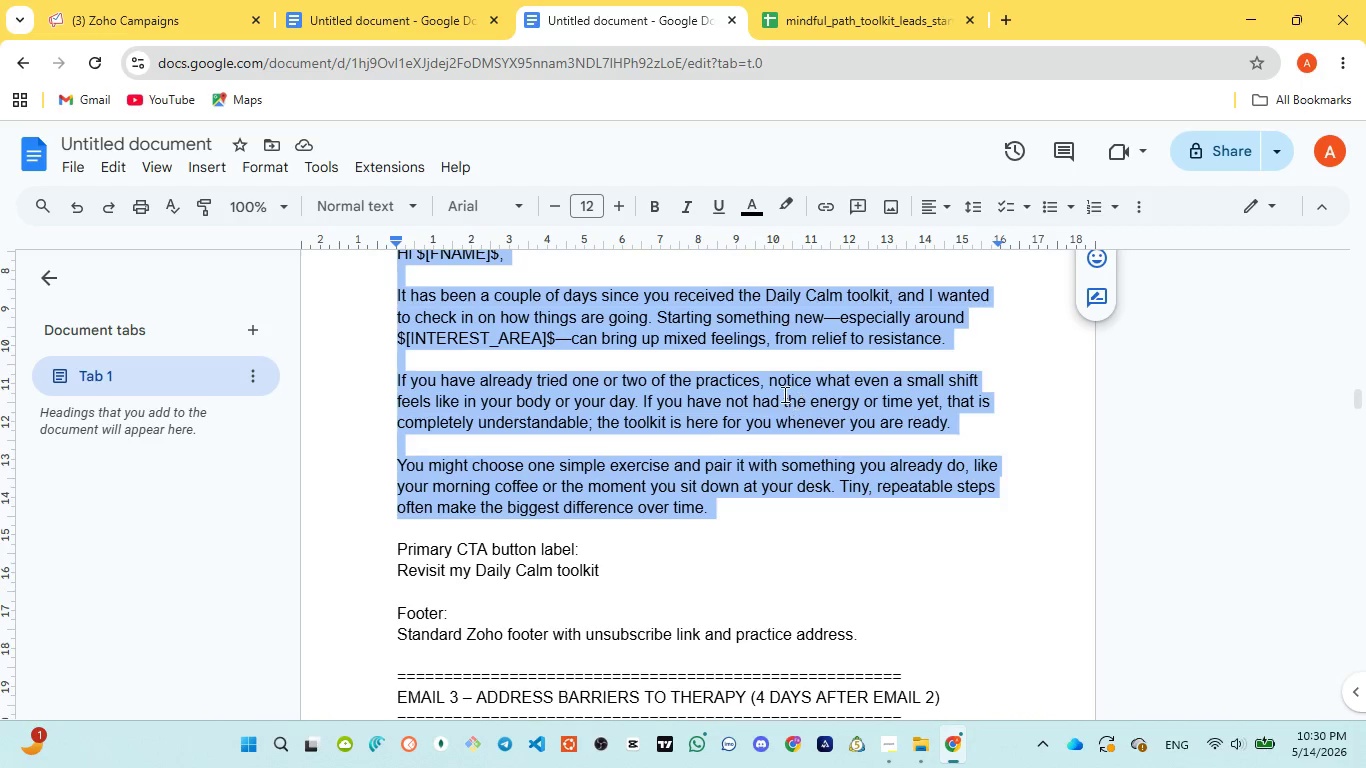 
left_click([157, 7])
 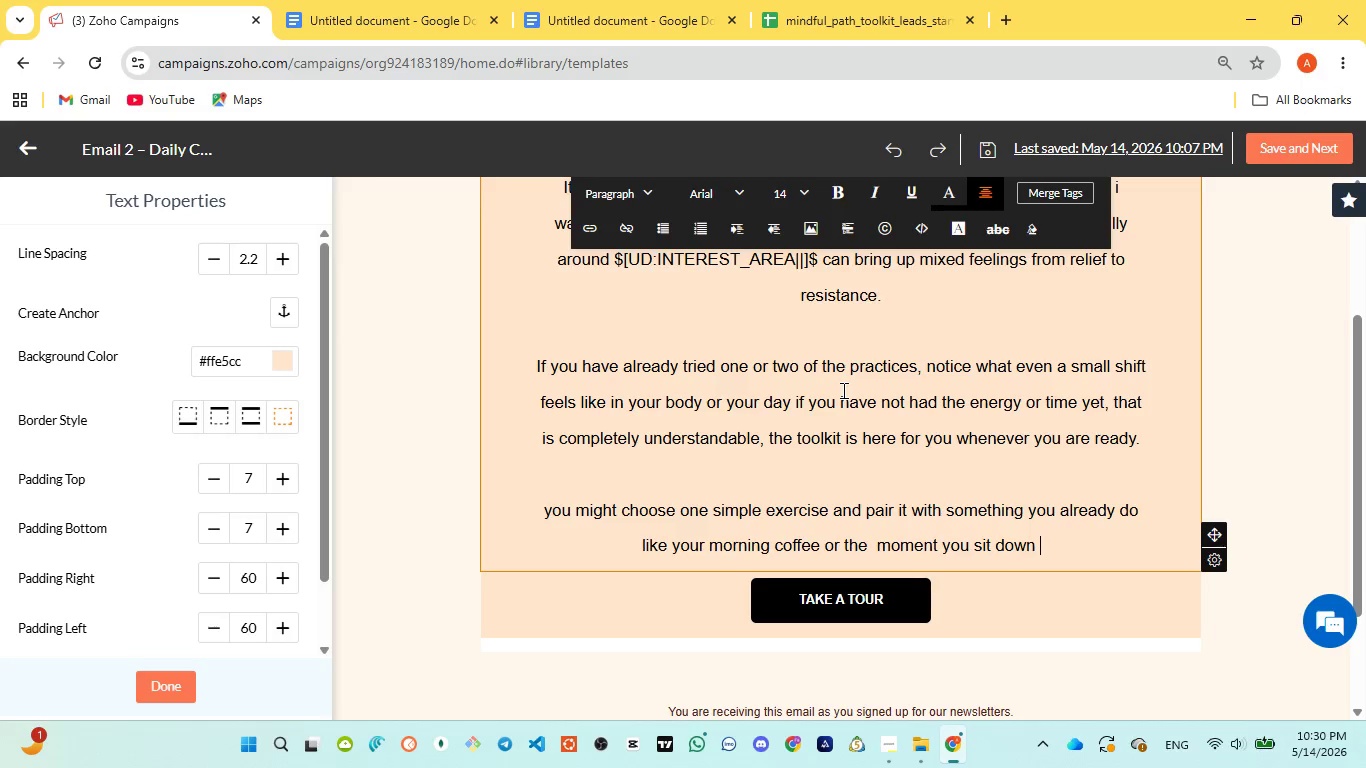 
type(at your desk)
 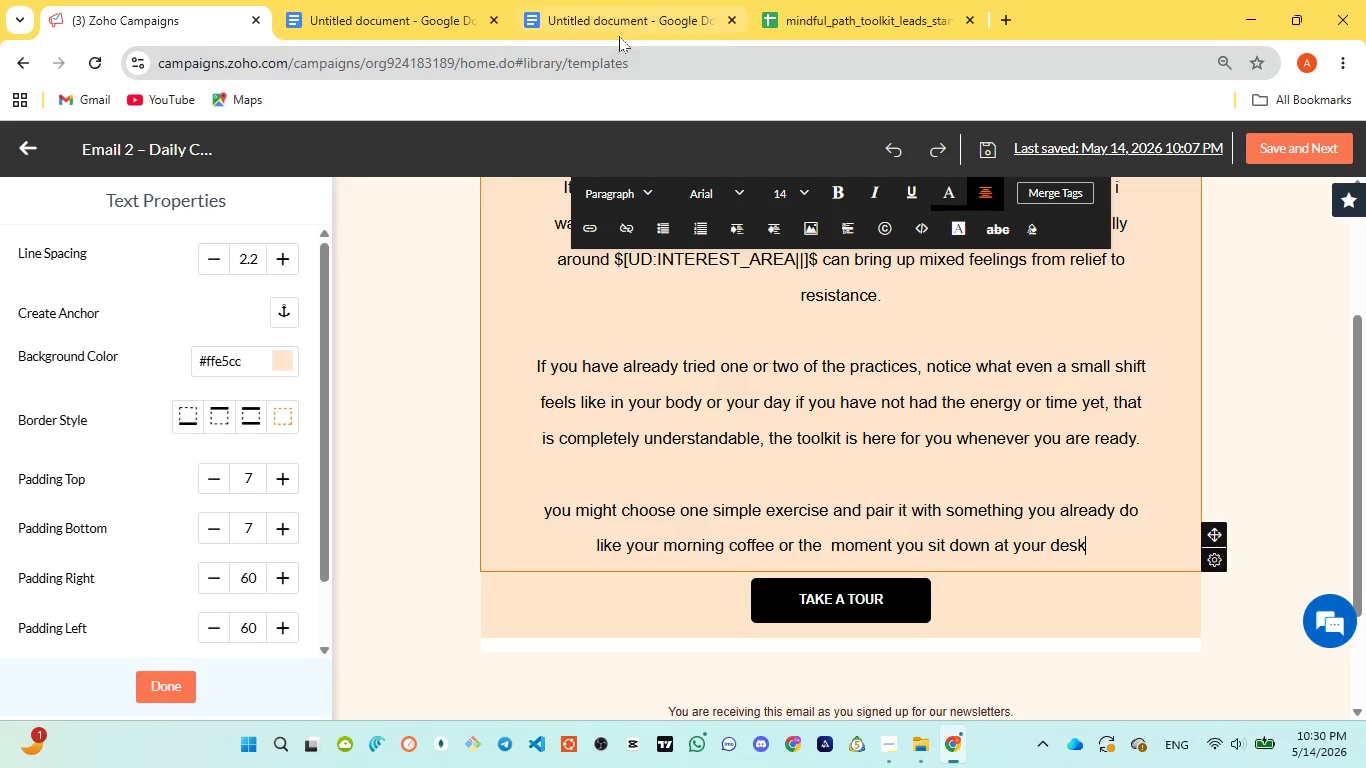 
left_click([618, 33])
 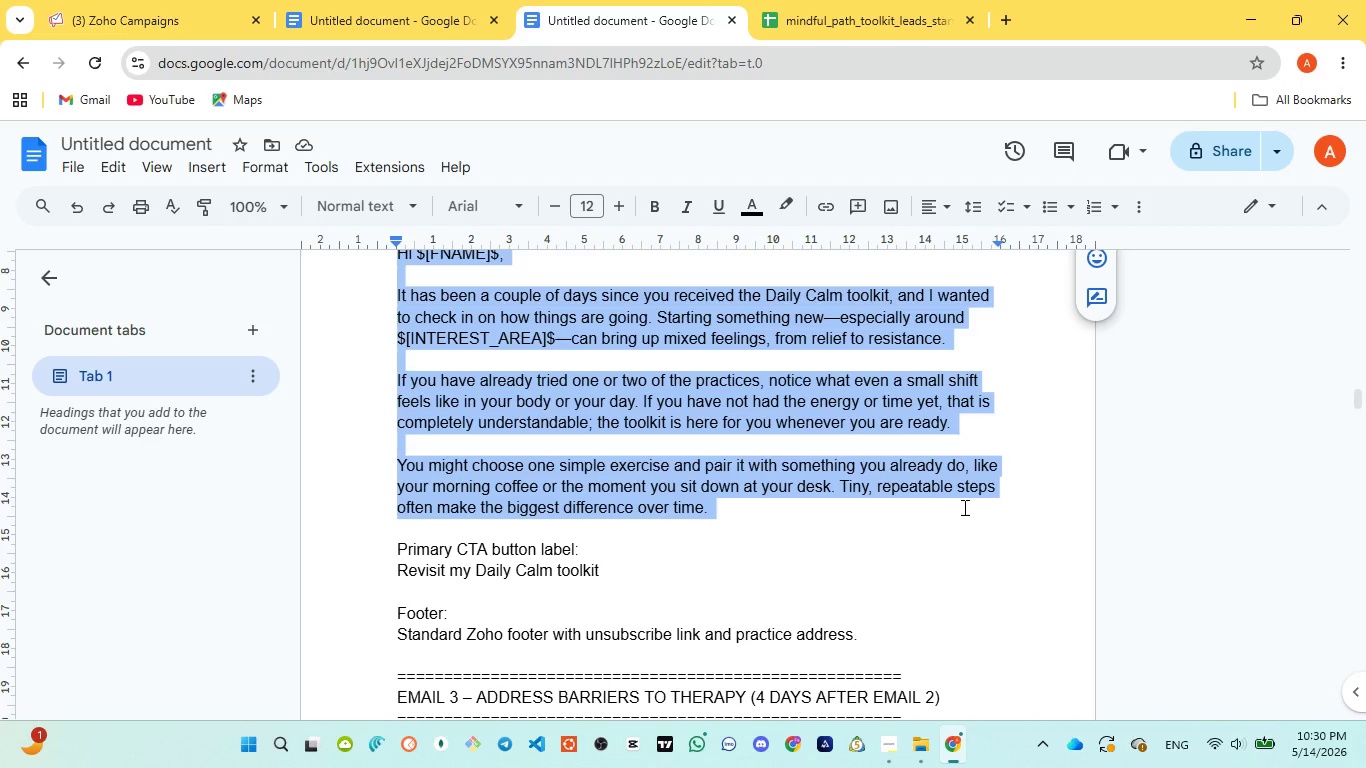 
wait(5.7)
 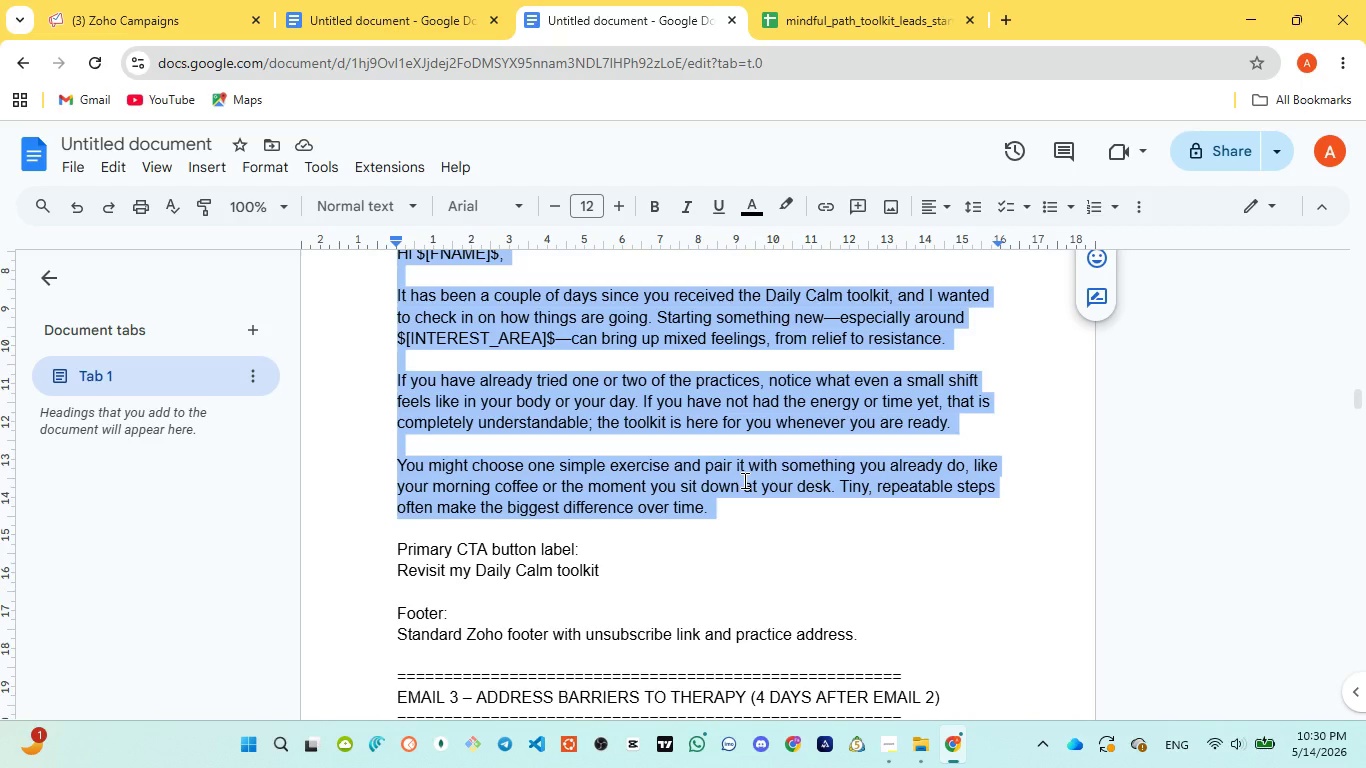 
left_click([135, 22])
 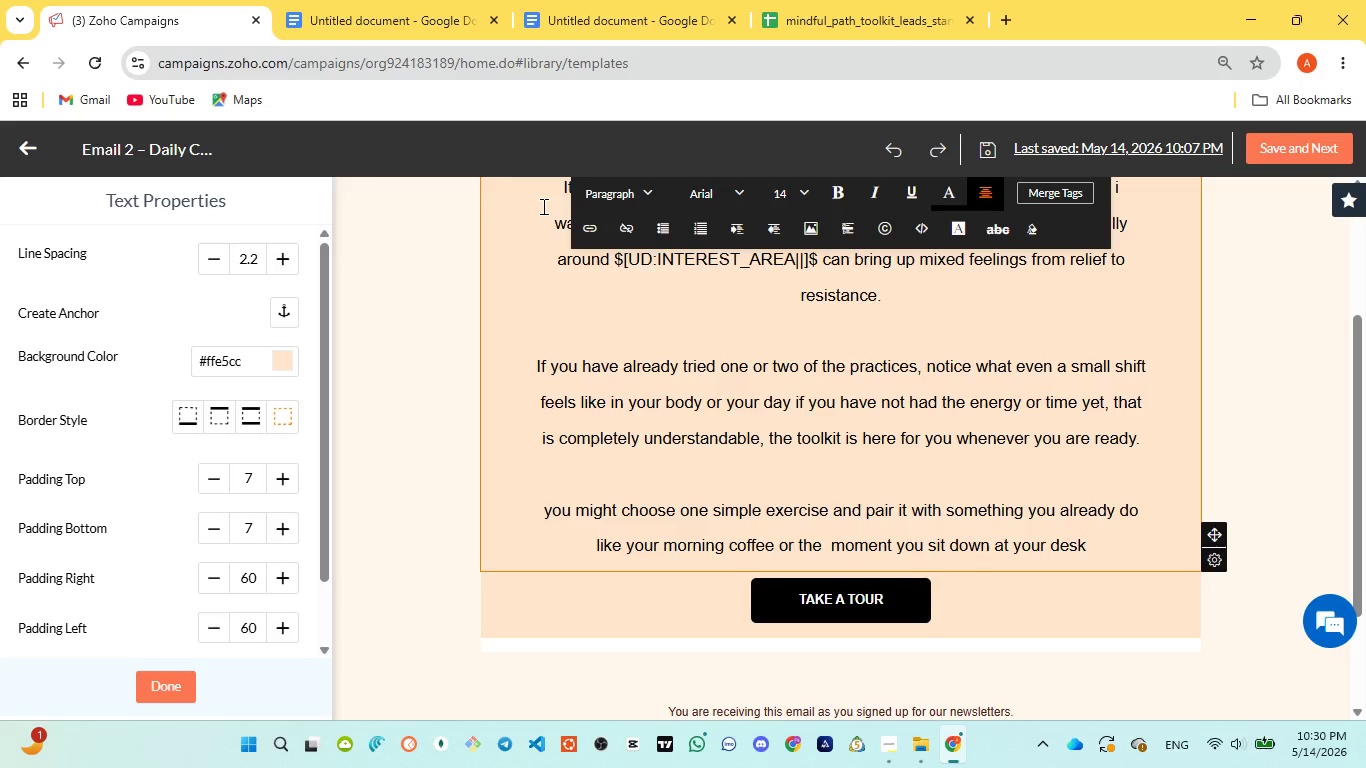 
type(, tiny repeatable )
 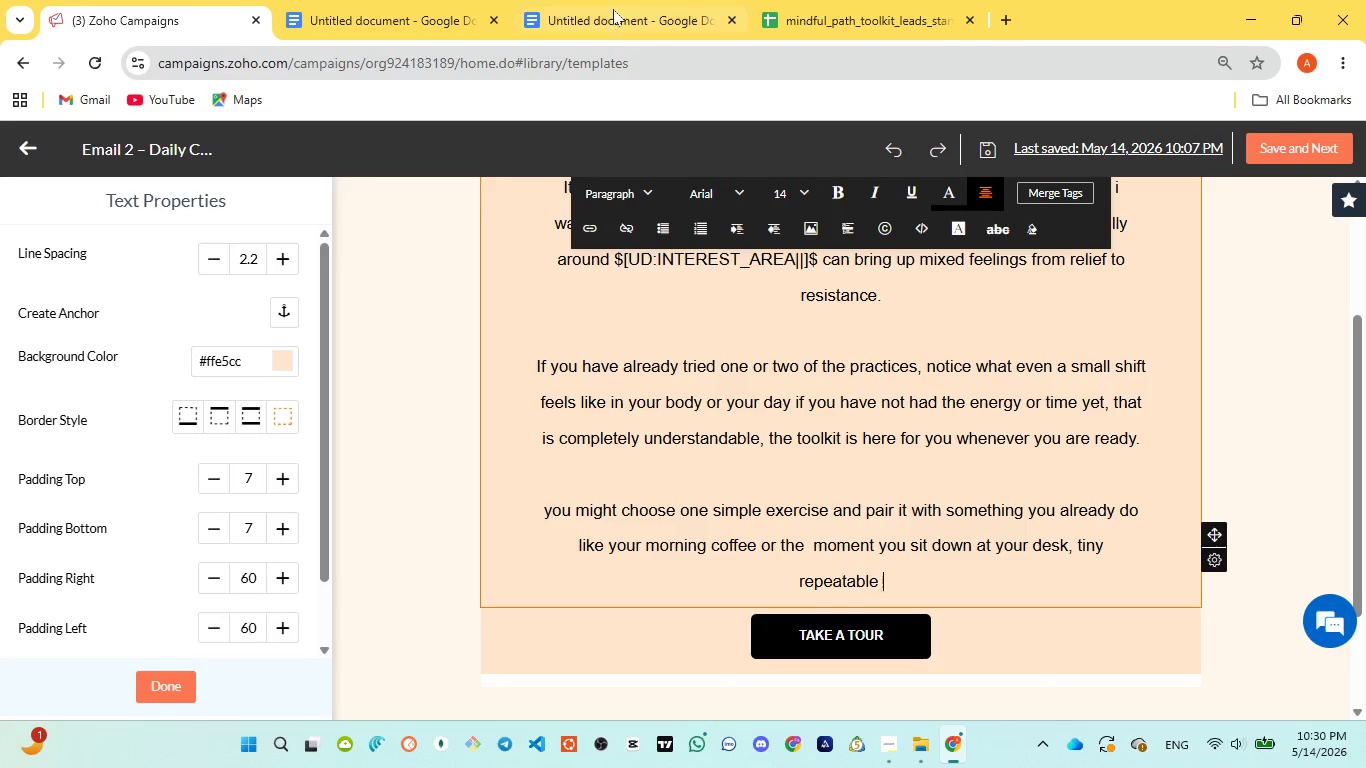 
left_click([613, 9])
 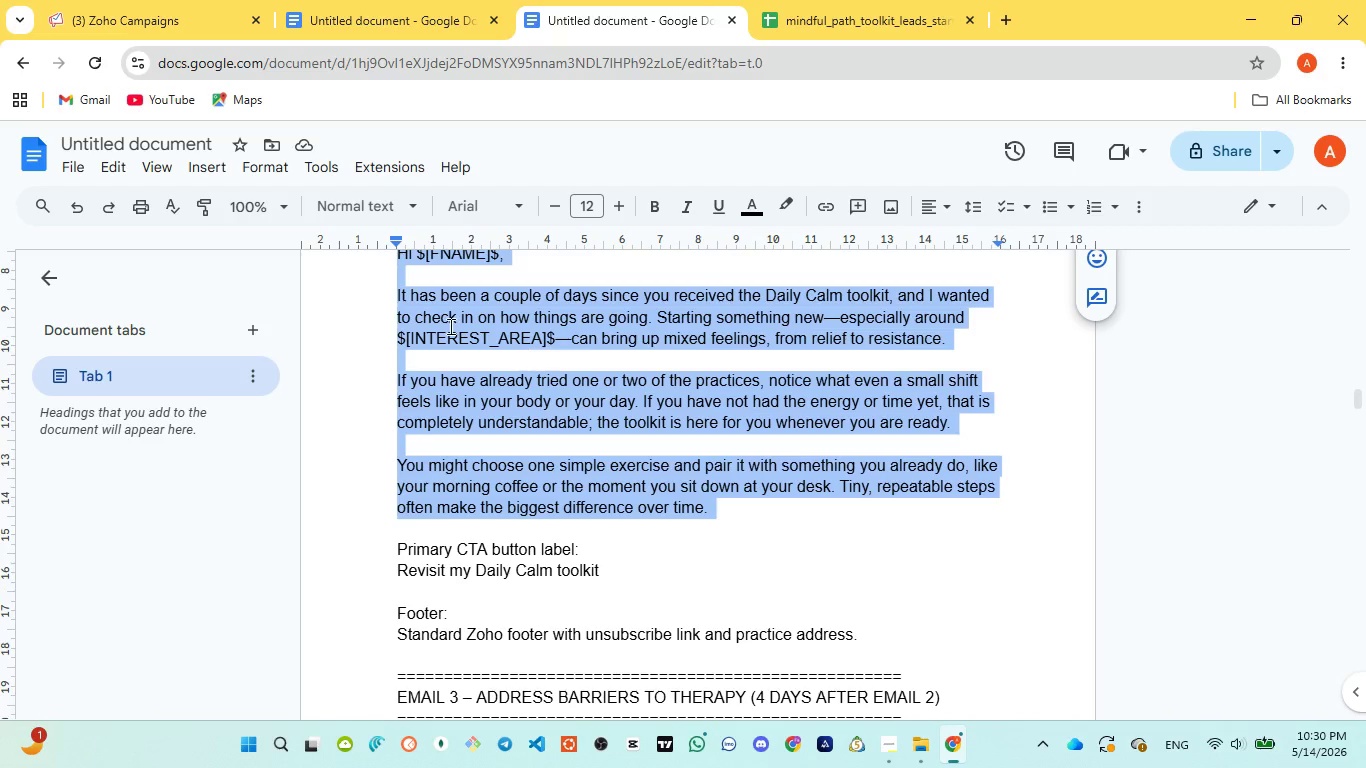 
left_click([157, 13])
 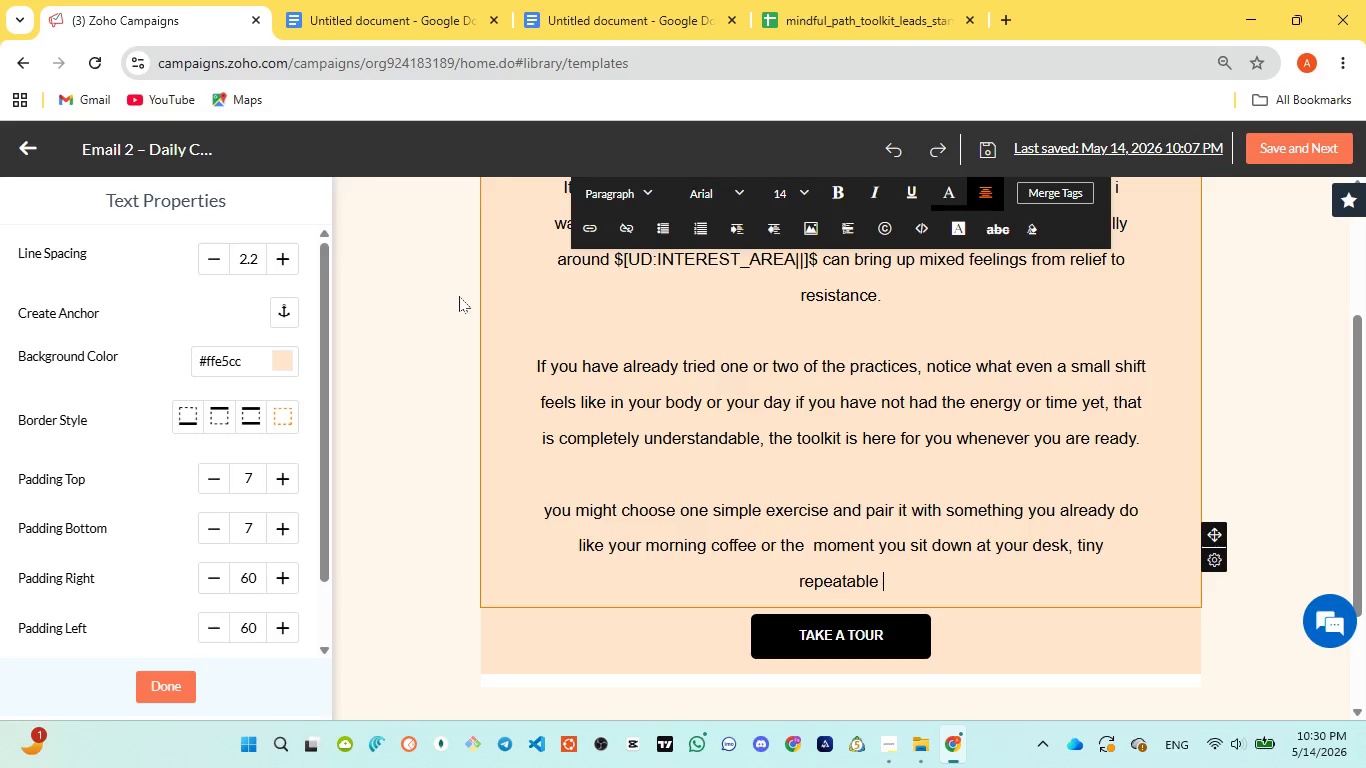 
type(steps often )
 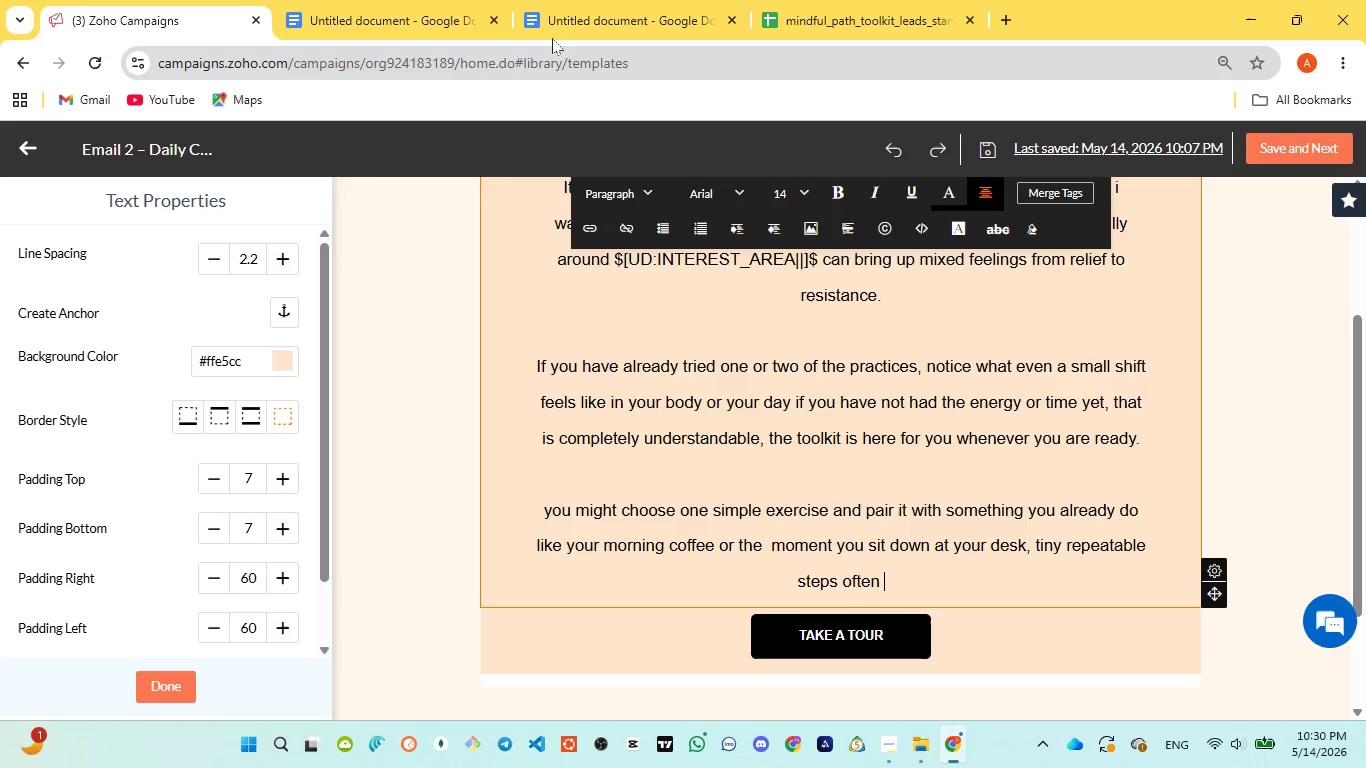 
left_click([552, 26])
 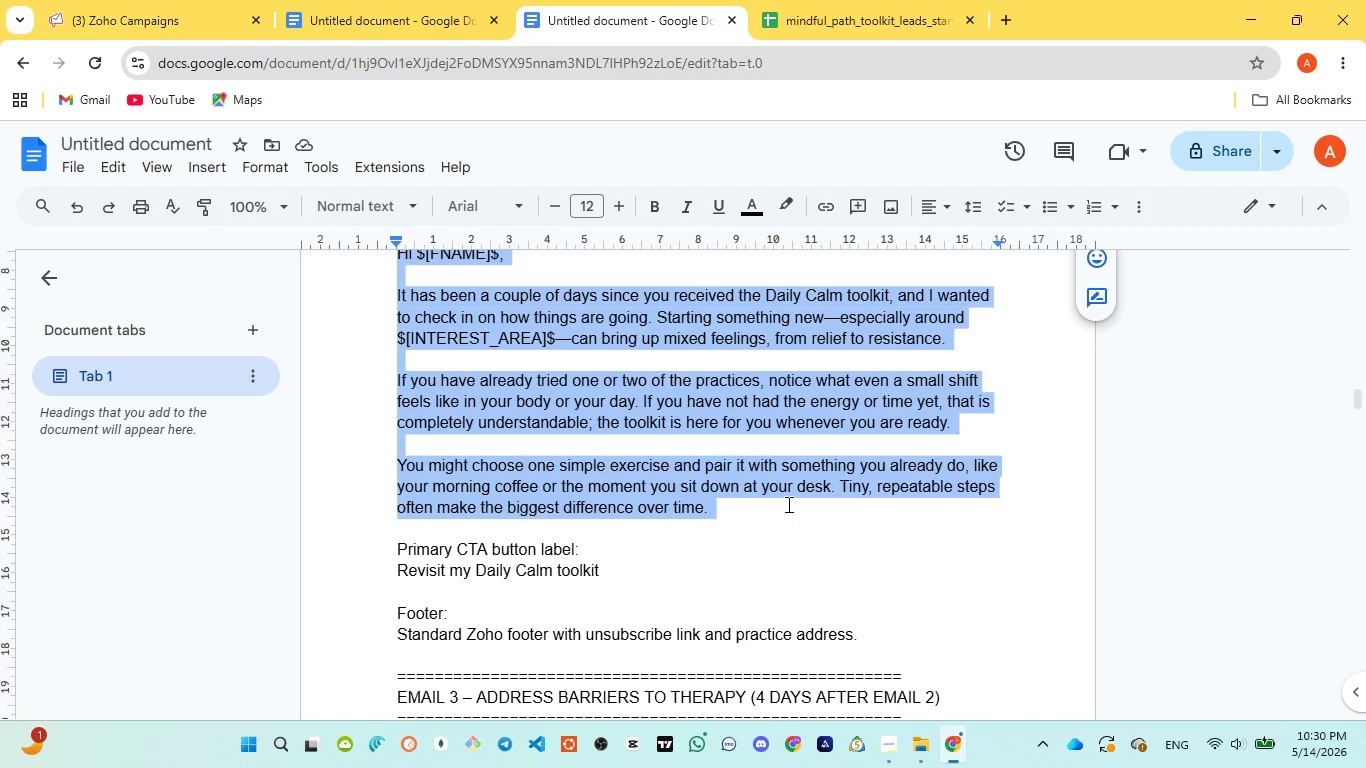 
wait(5.77)
 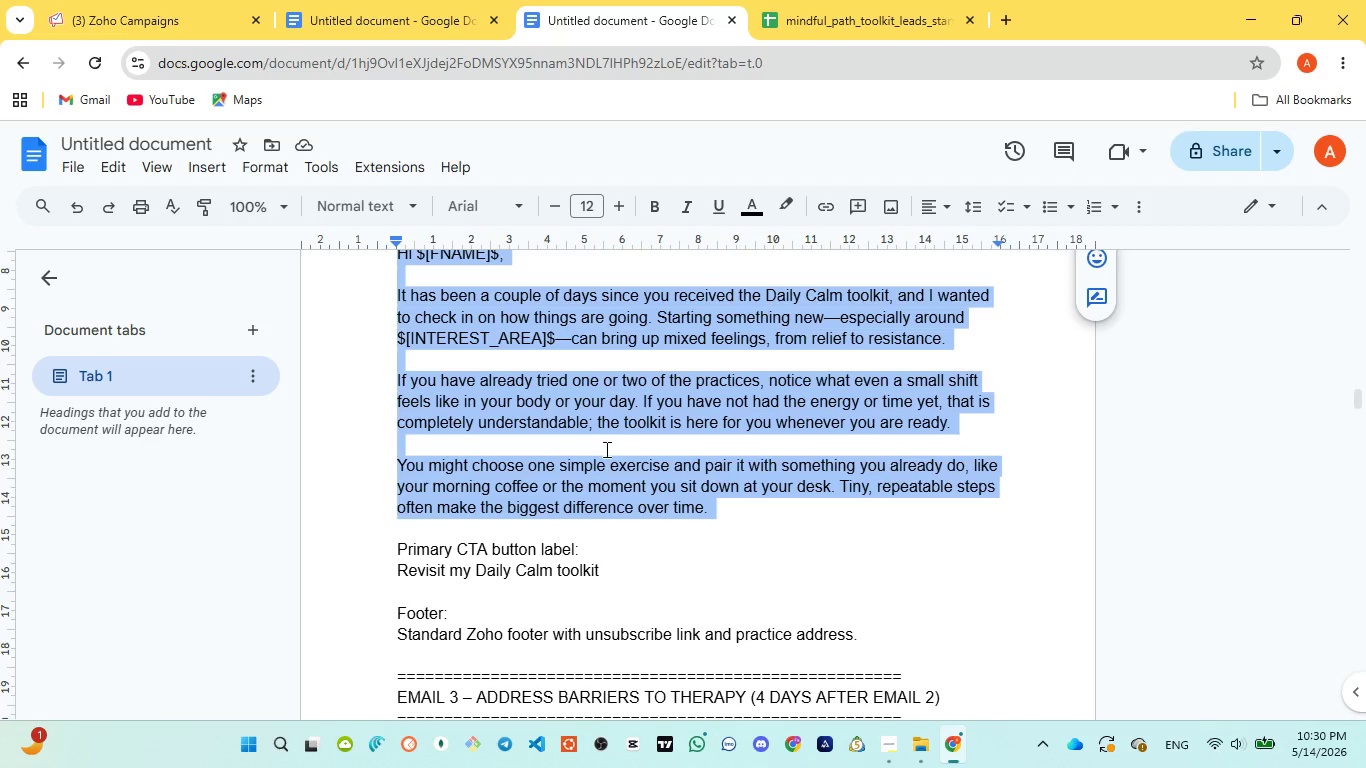 
left_click([180, 13])
 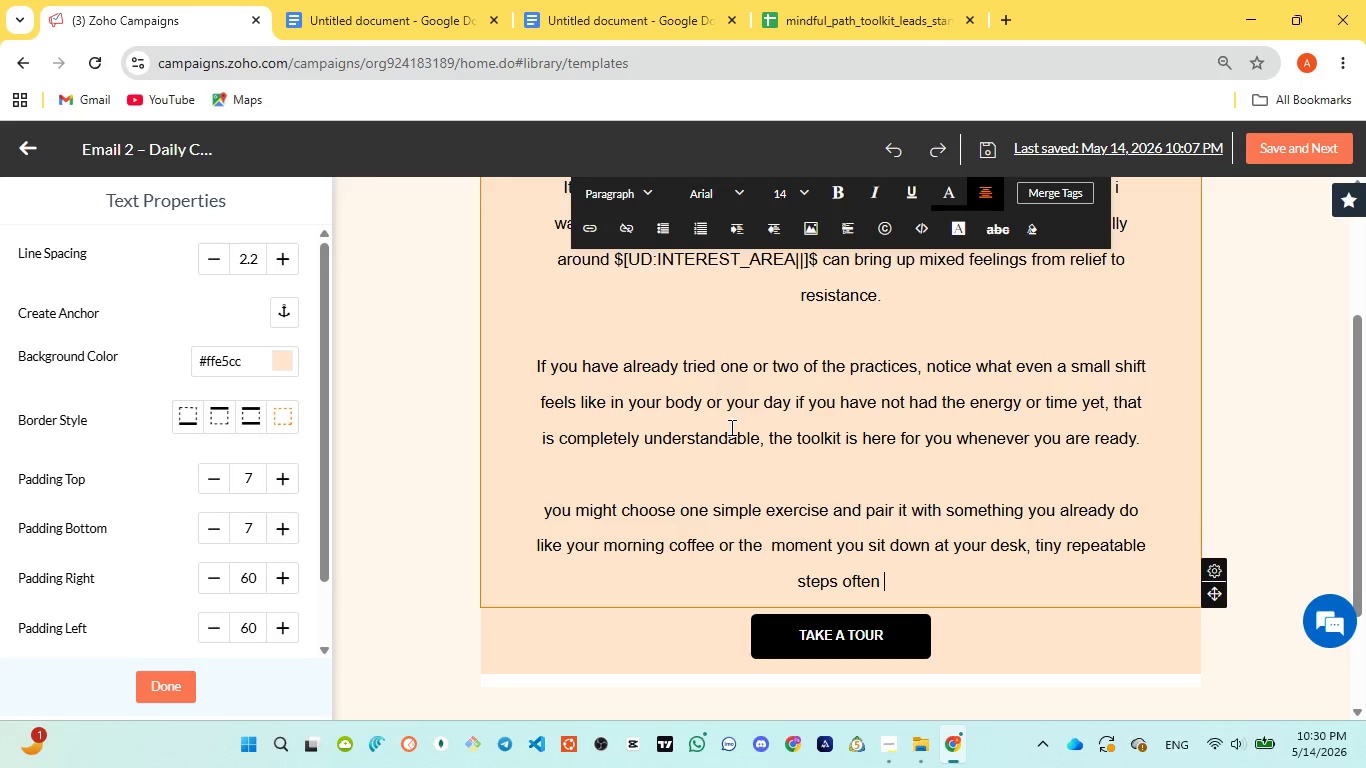 
type(make the biggest )
 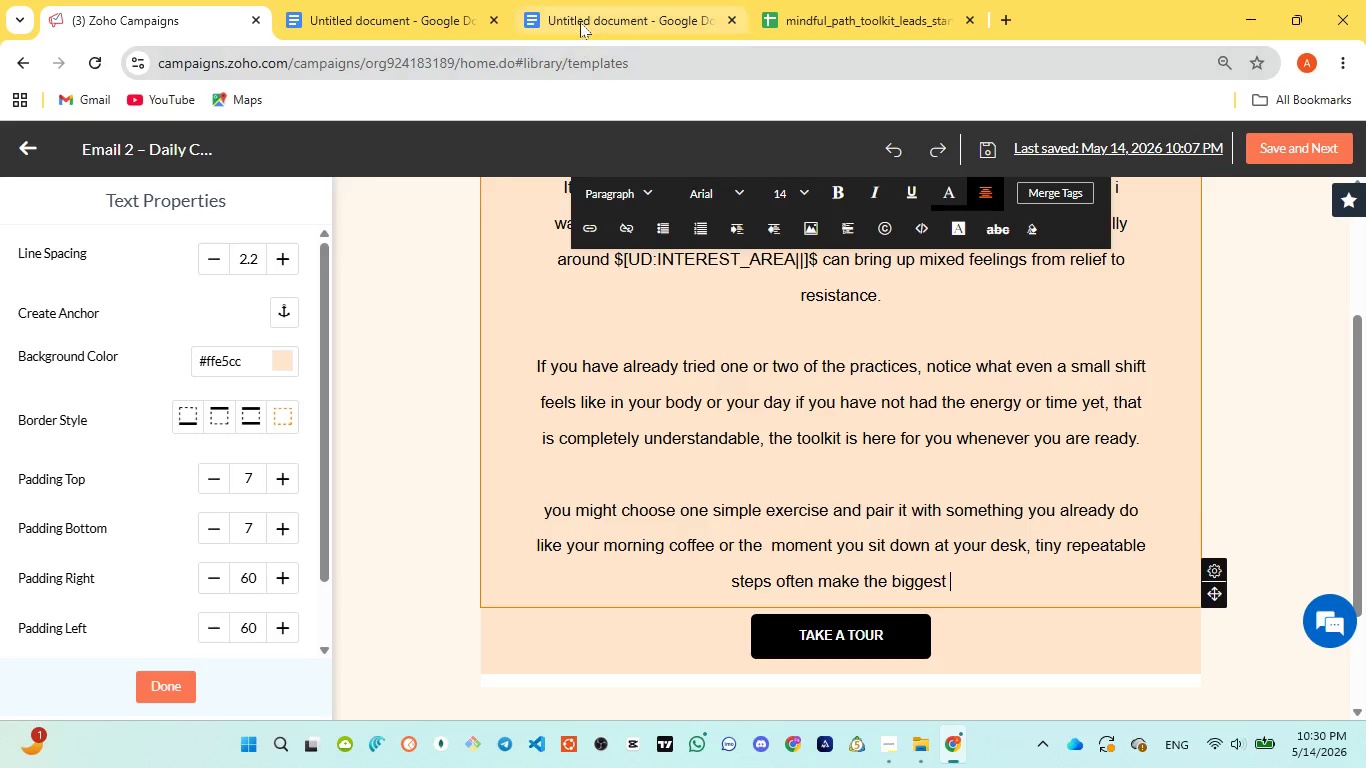 
left_click([585, 14])
 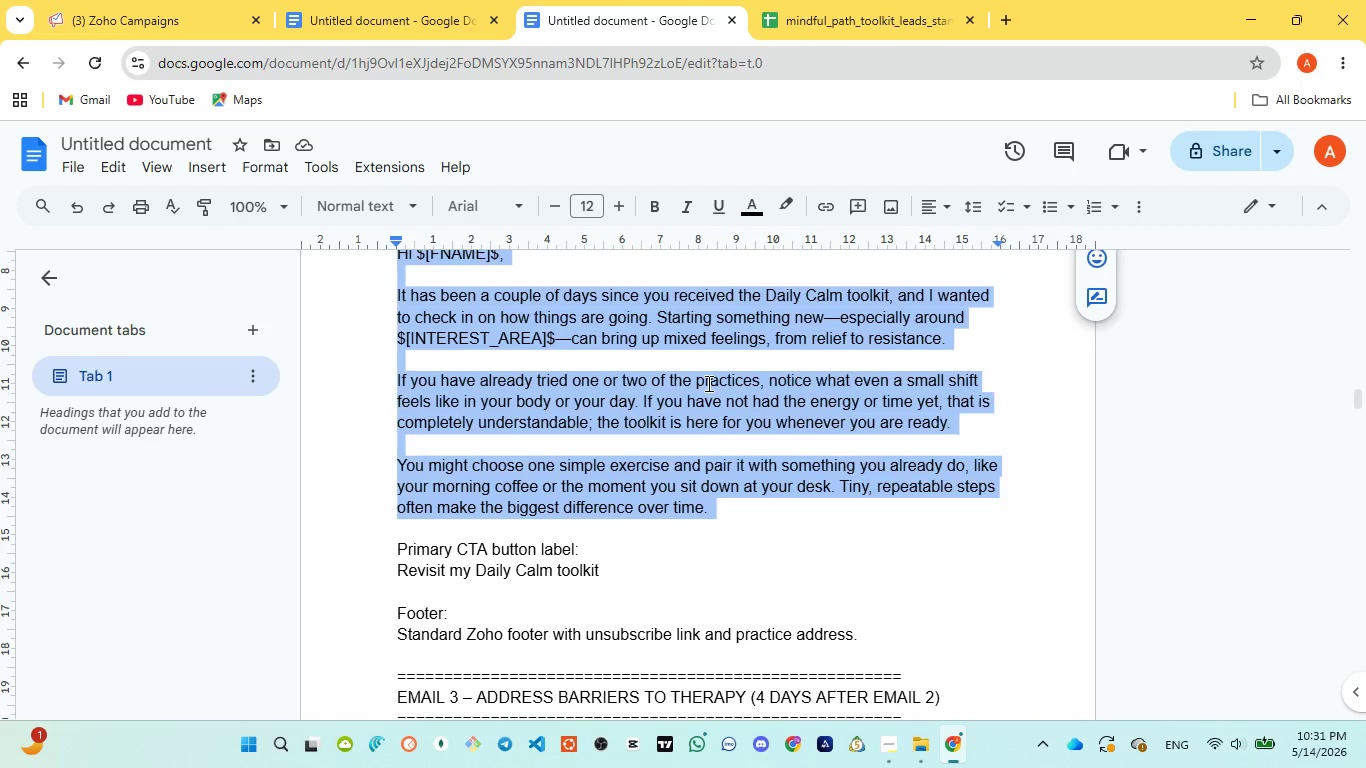 
wait(5.25)
 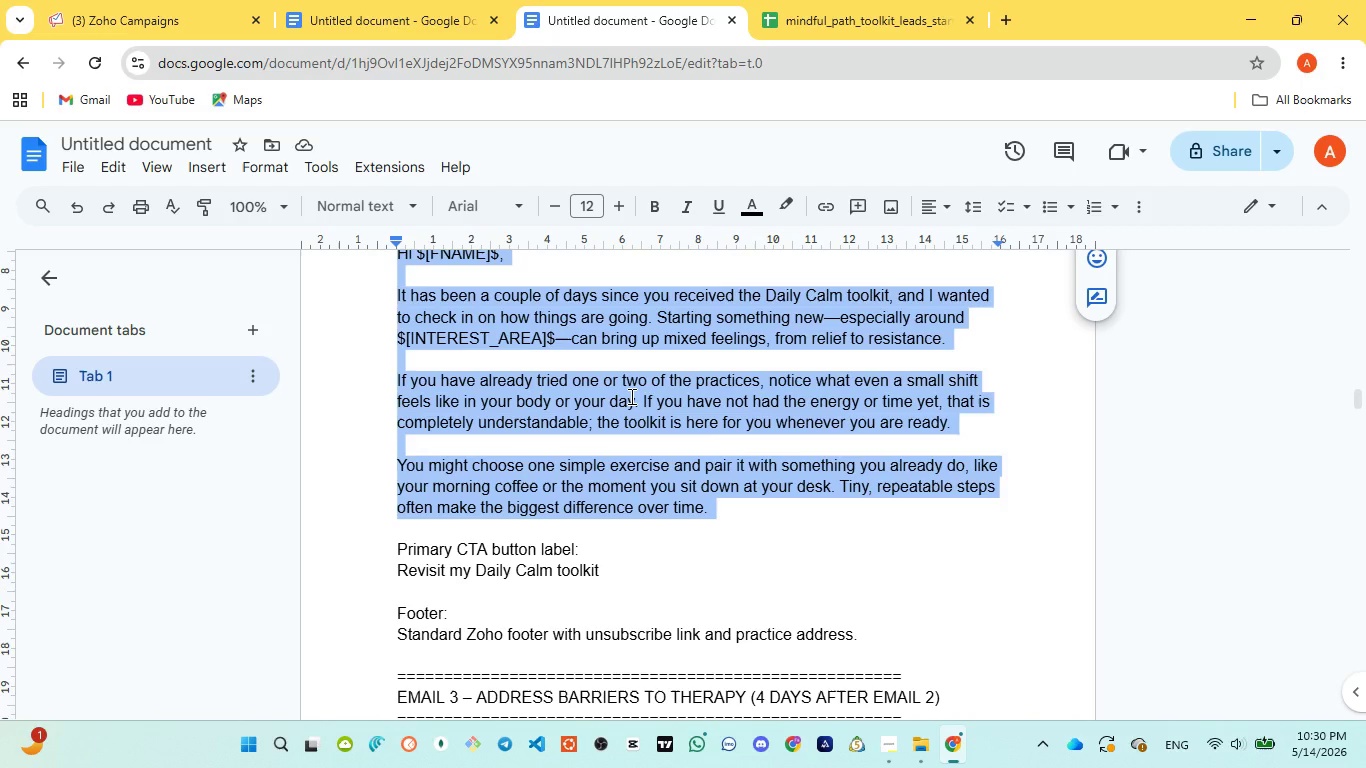 
left_click([165, 0])
 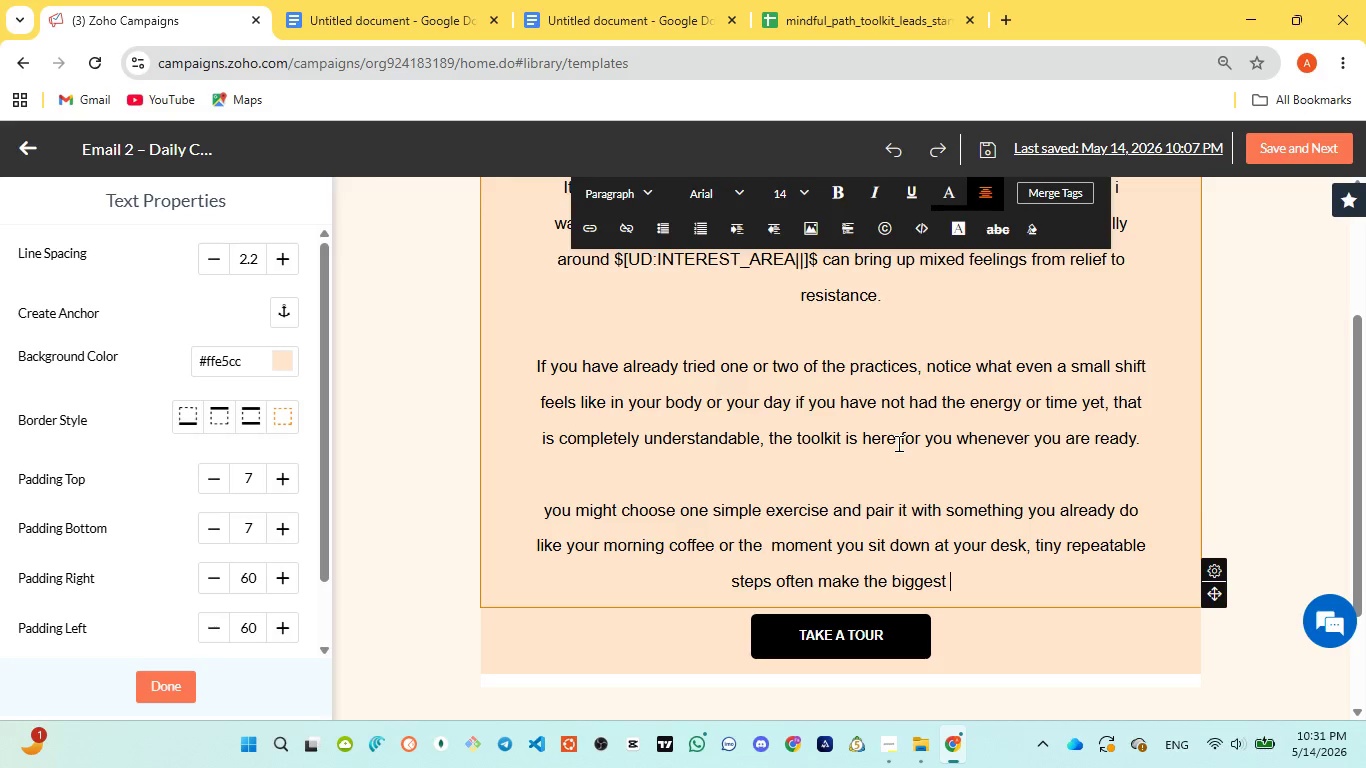 
type(difference )
 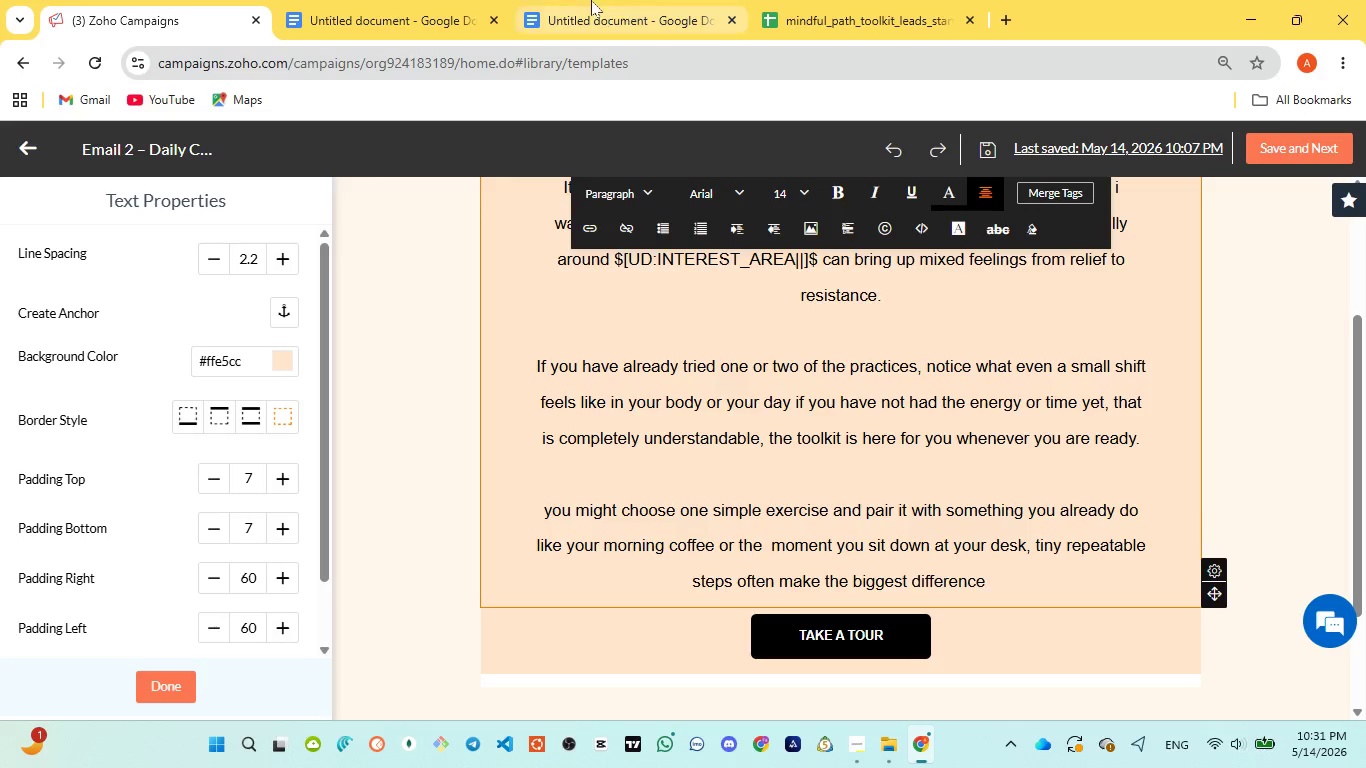 
left_click([591, 0])
 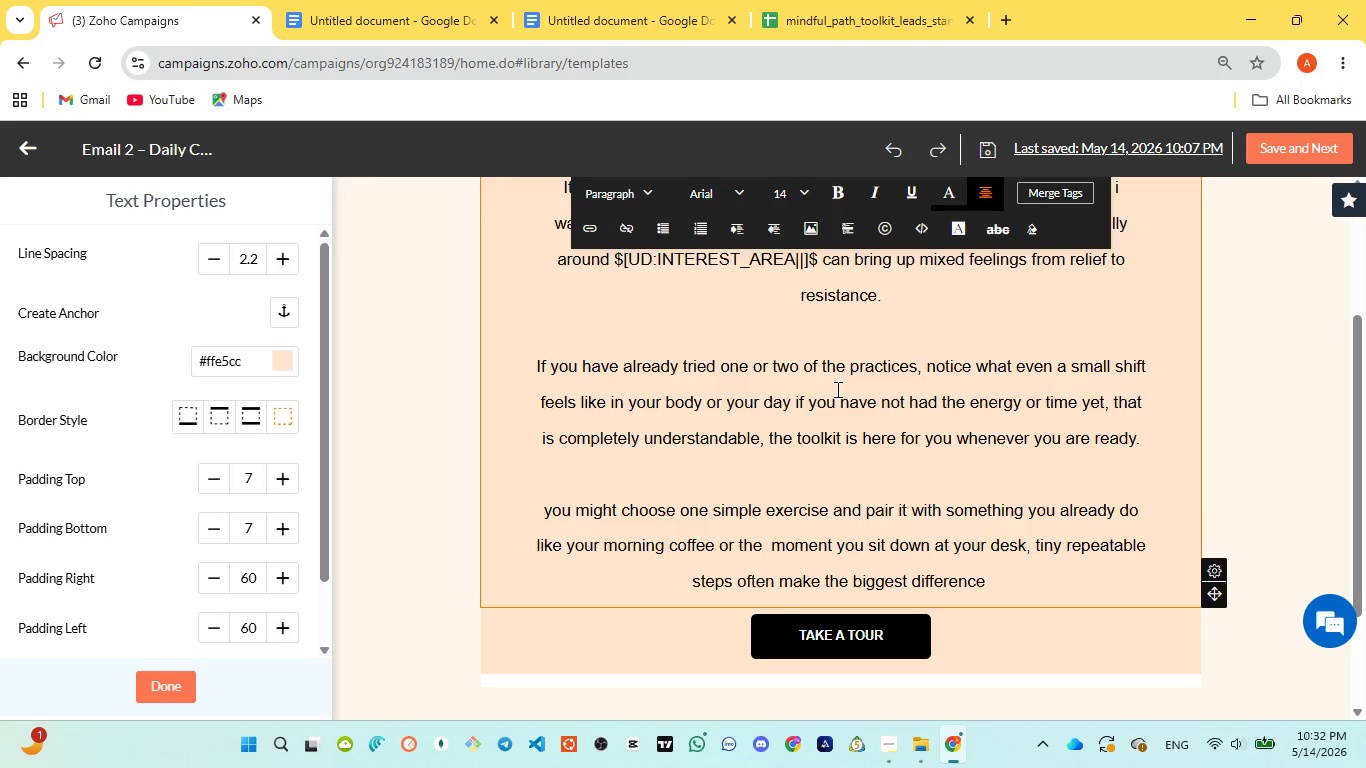 
wait(75.95)
 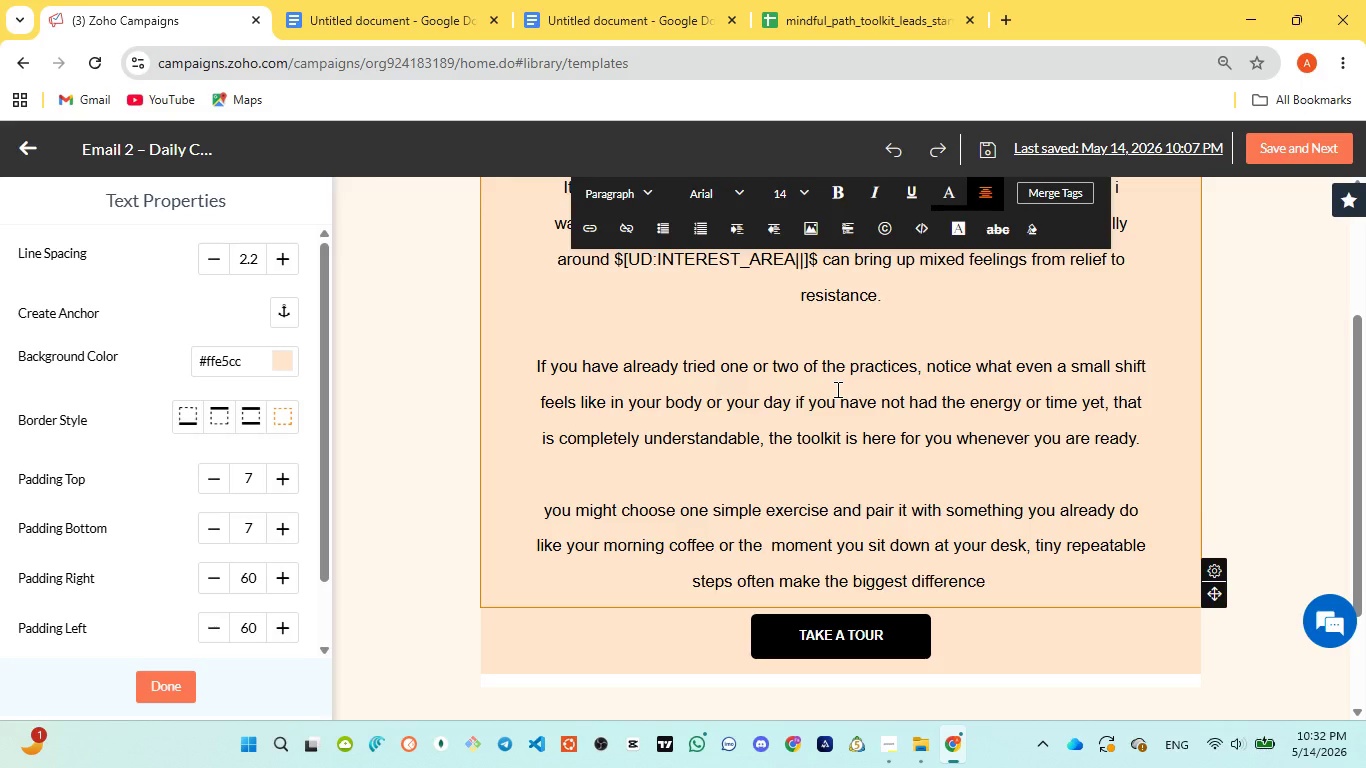 
key(Control+A)
 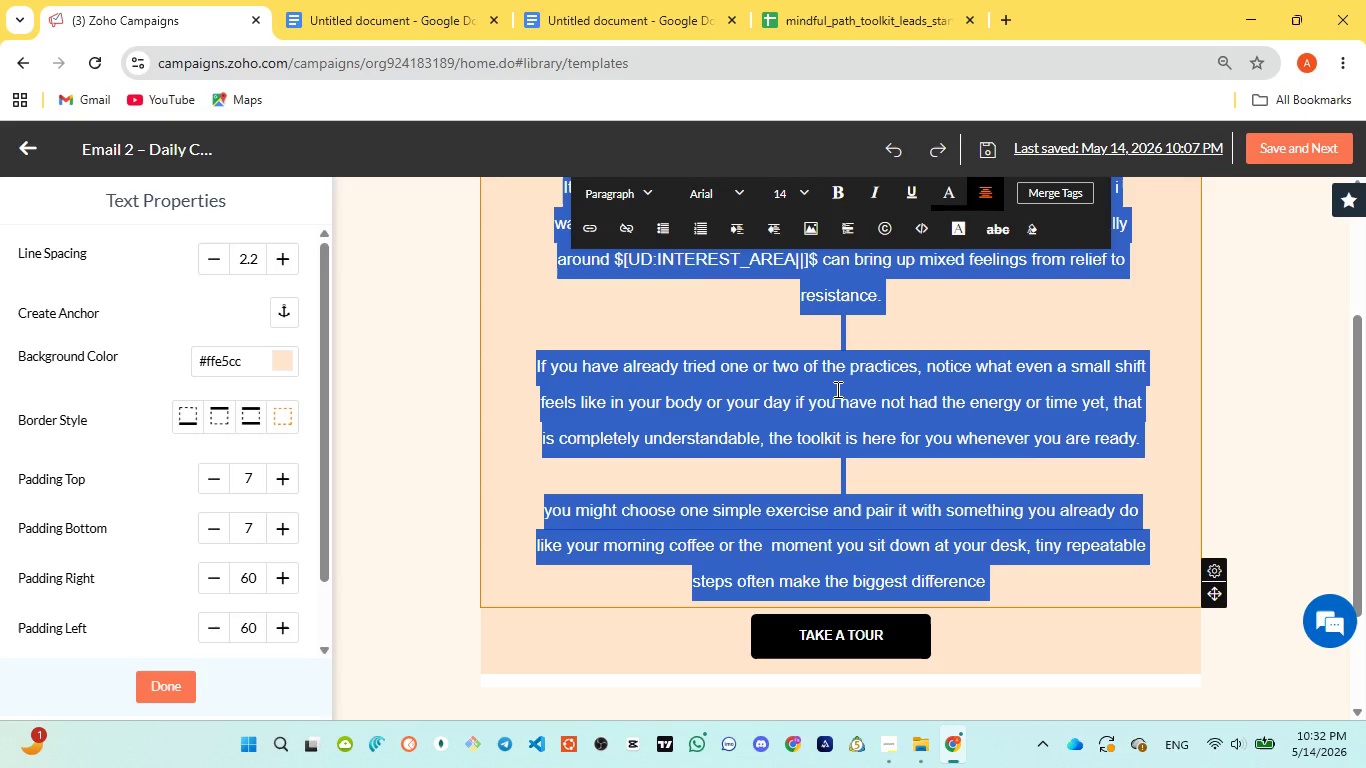 
key(Control+V)
 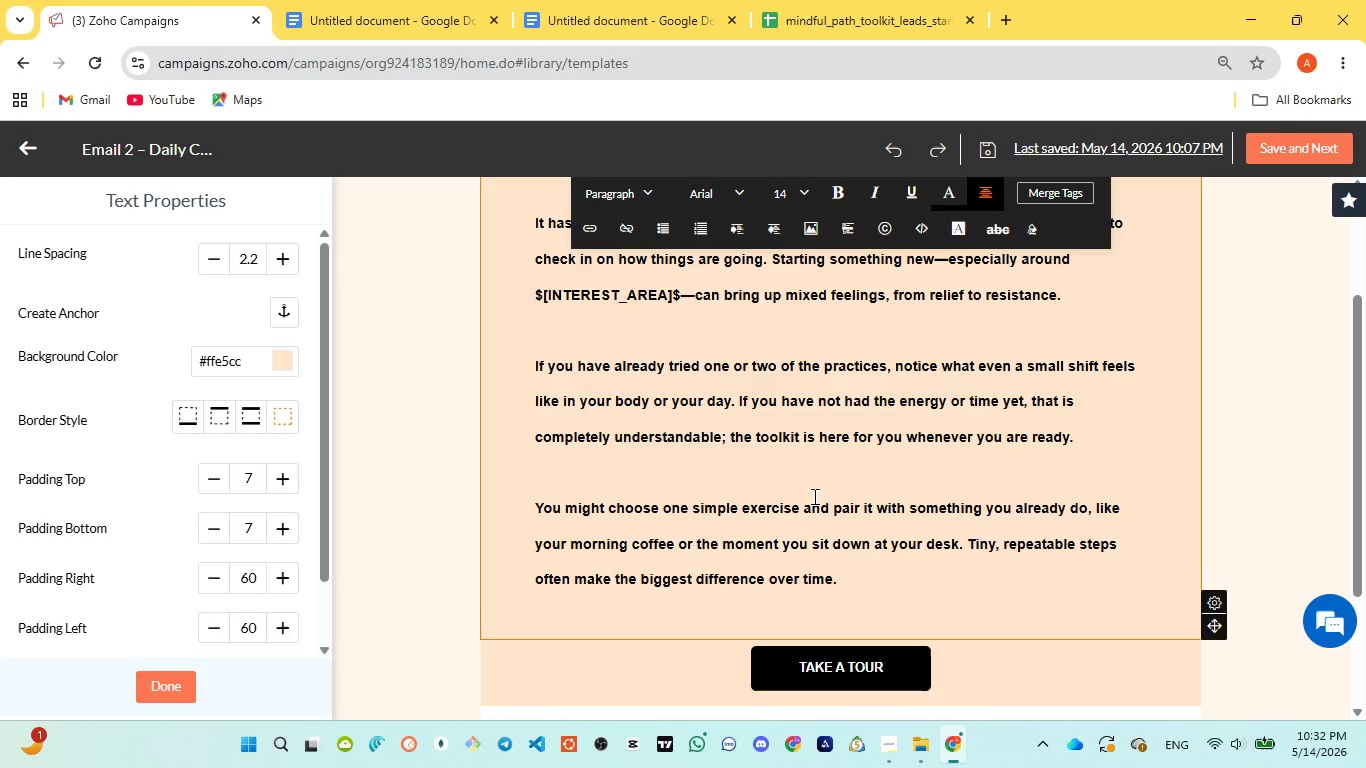 
scroll: coordinate [813, 496], scroll_direction: up, amount: 2.0
 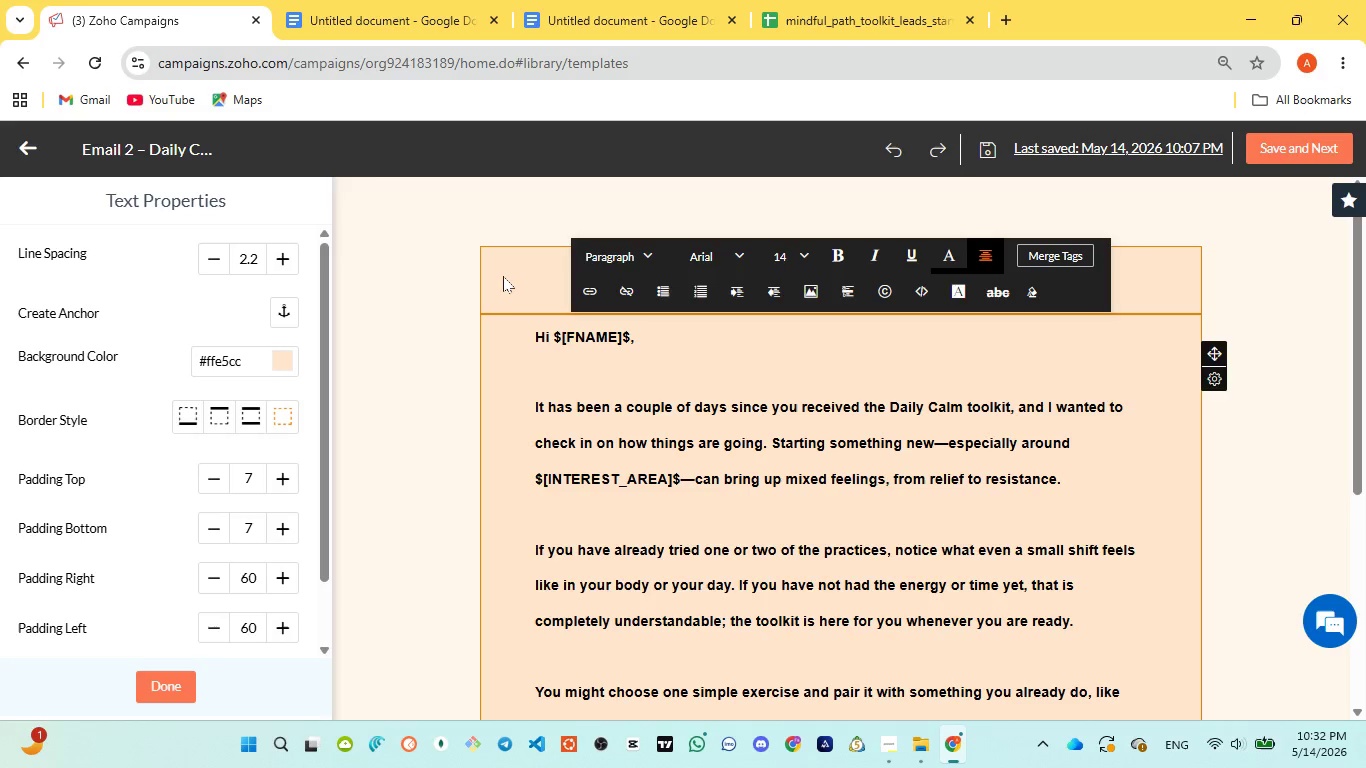 
left_click([502, 276])
 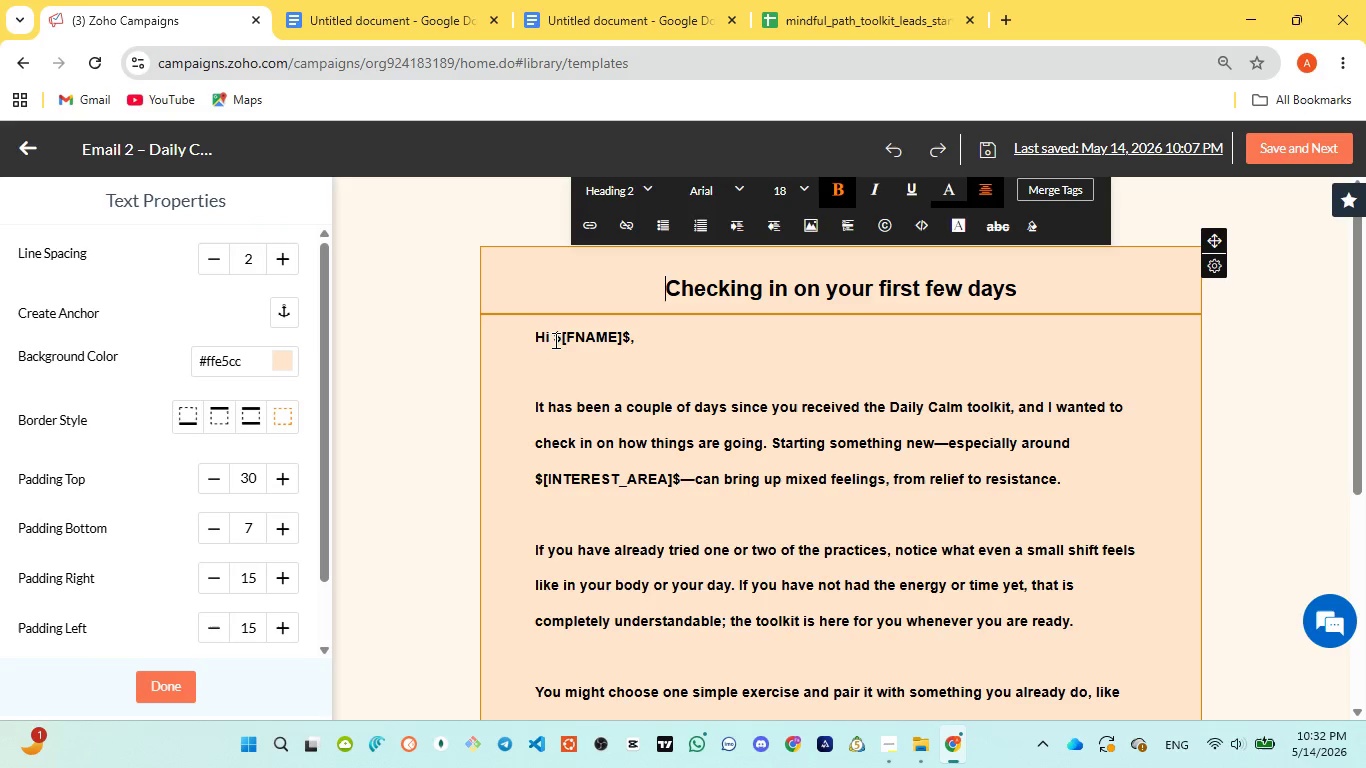 
left_click_drag(start_coordinate=[554, 338], to_coordinate=[568, 337])
 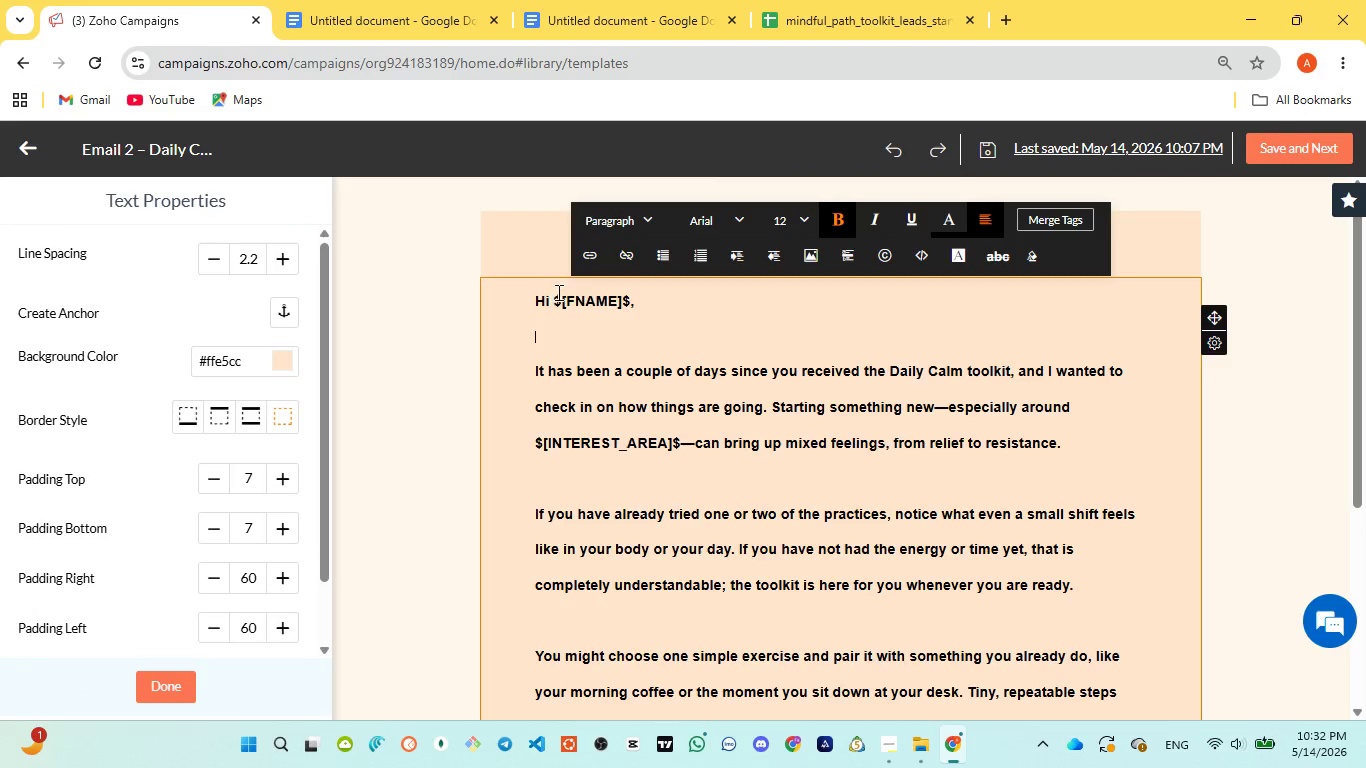 
left_click_drag(start_coordinate=[557, 292], to_coordinate=[631, 299])
 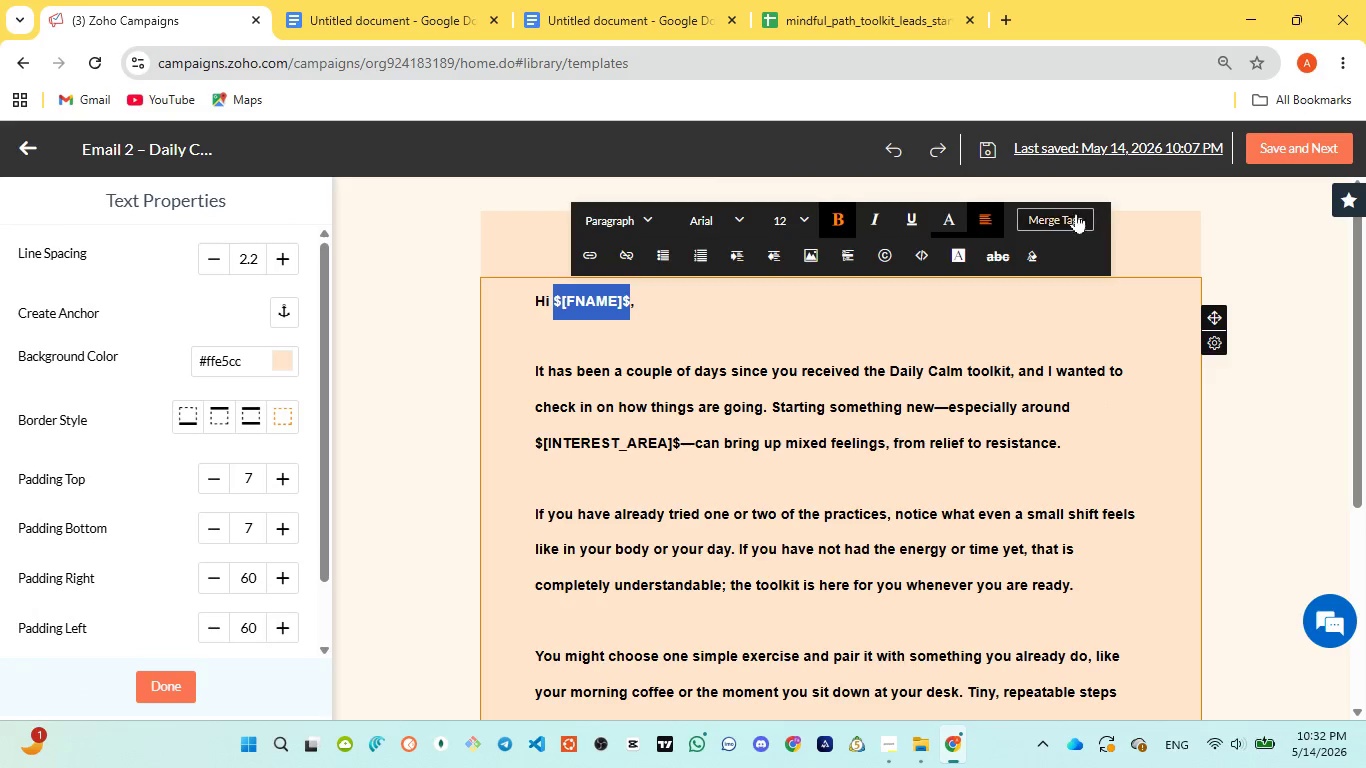 
left_click([1074, 213])
 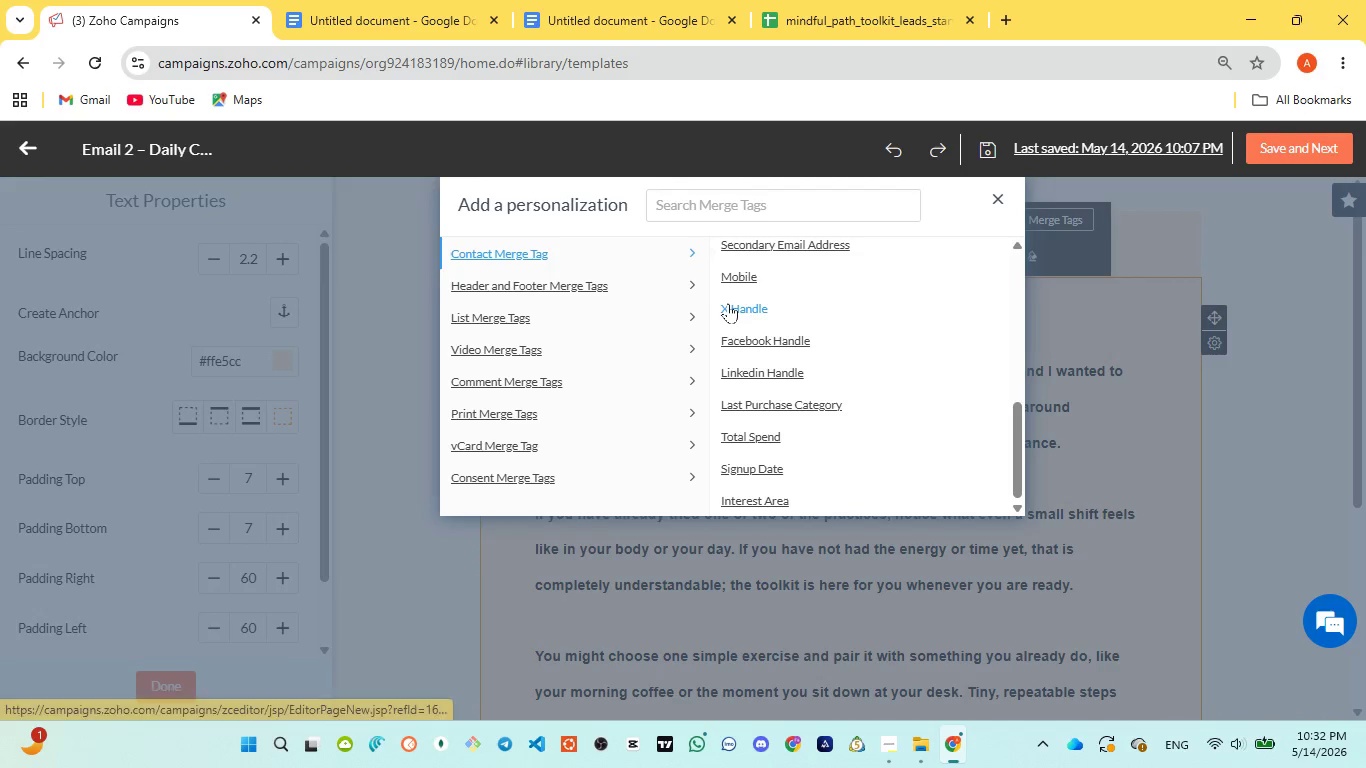 
scroll: coordinate [734, 304], scroll_direction: up, amount: 4.0
 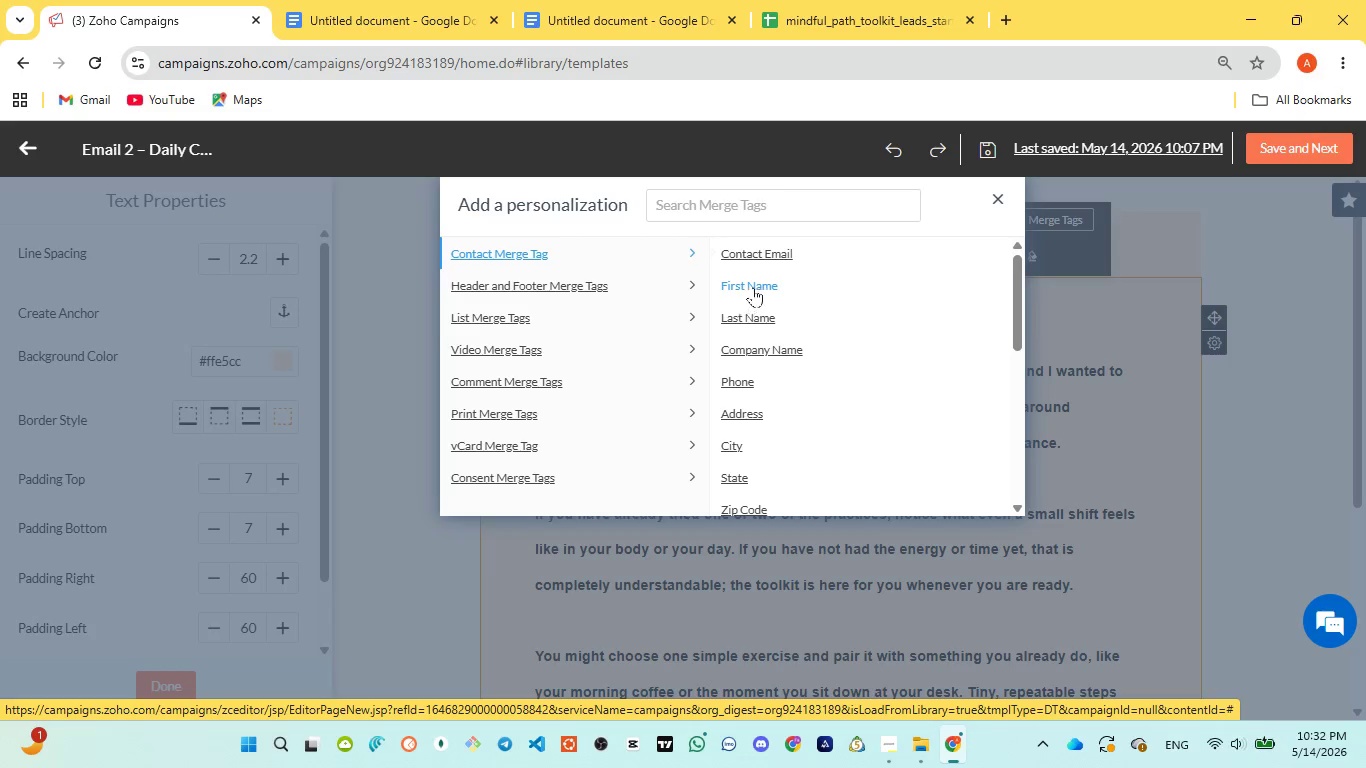 
left_click([759, 279])
 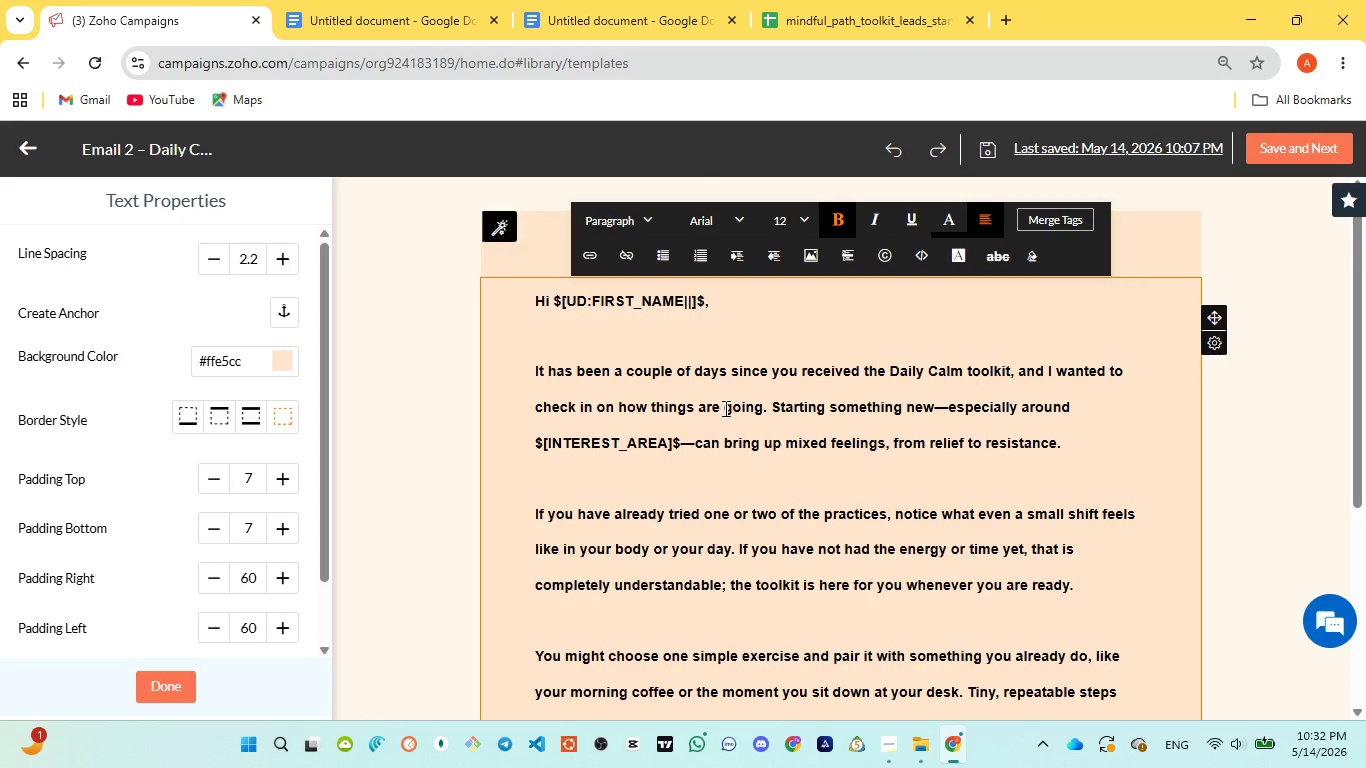 
scroll: coordinate [727, 410], scroll_direction: none, amount: 0.0
 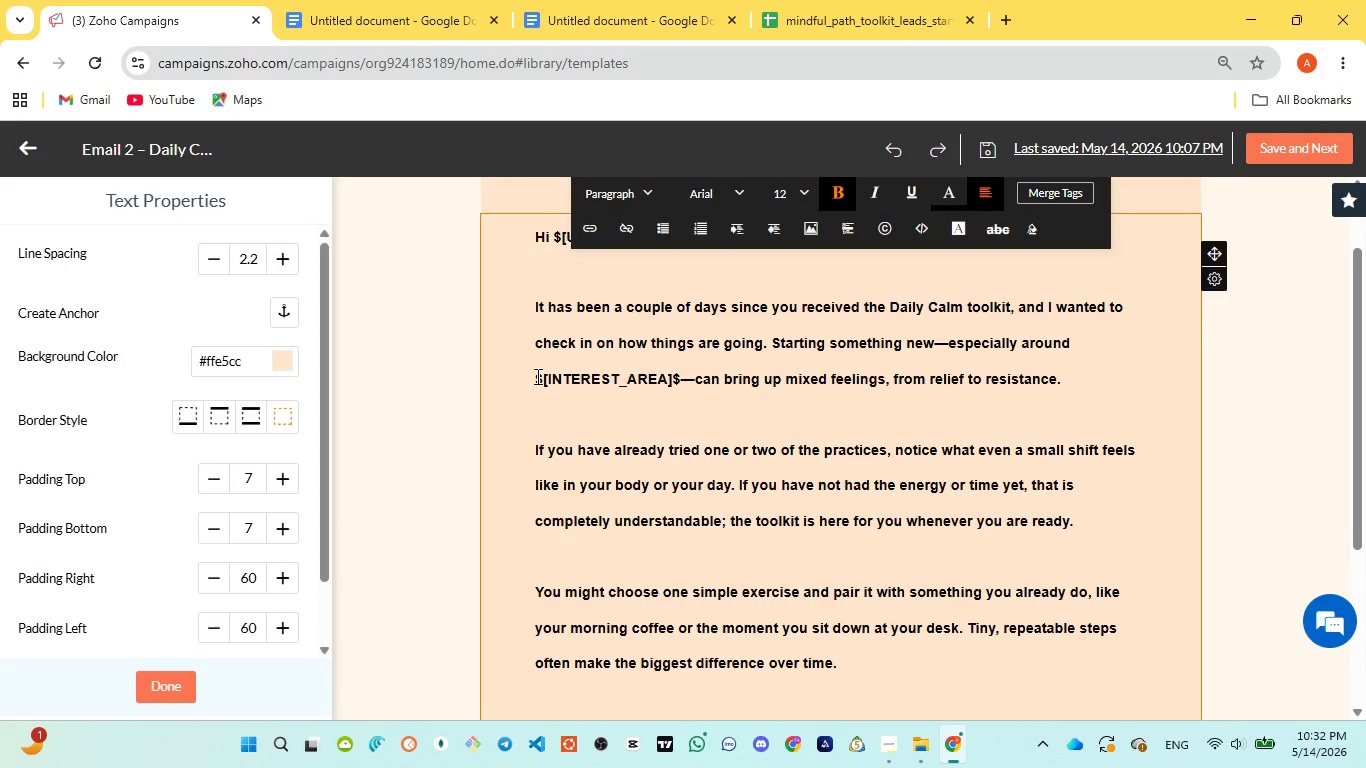 
left_click_drag(start_coordinate=[536, 376], to_coordinate=[604, 377])
 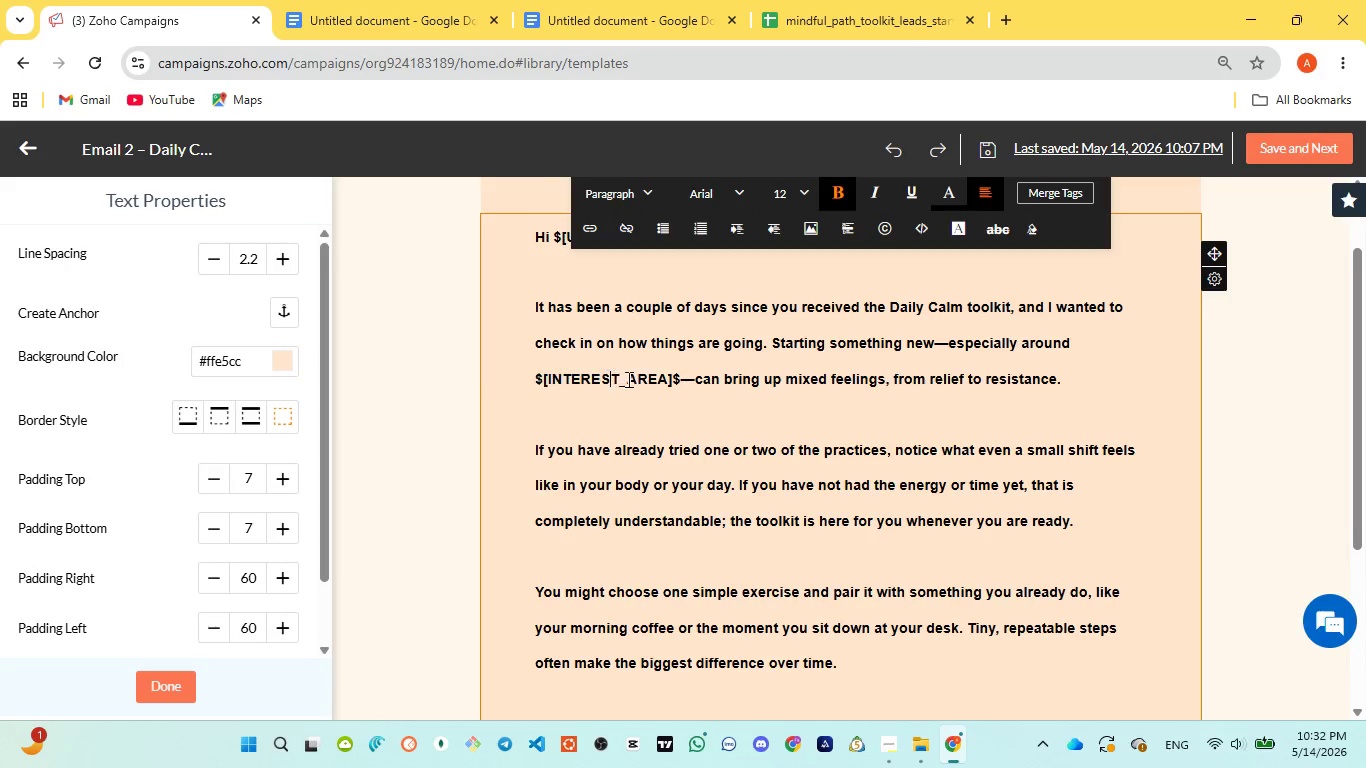 
left_click_drag(start_coordinate=[607, 377], to_coordinate=[613, 379])
 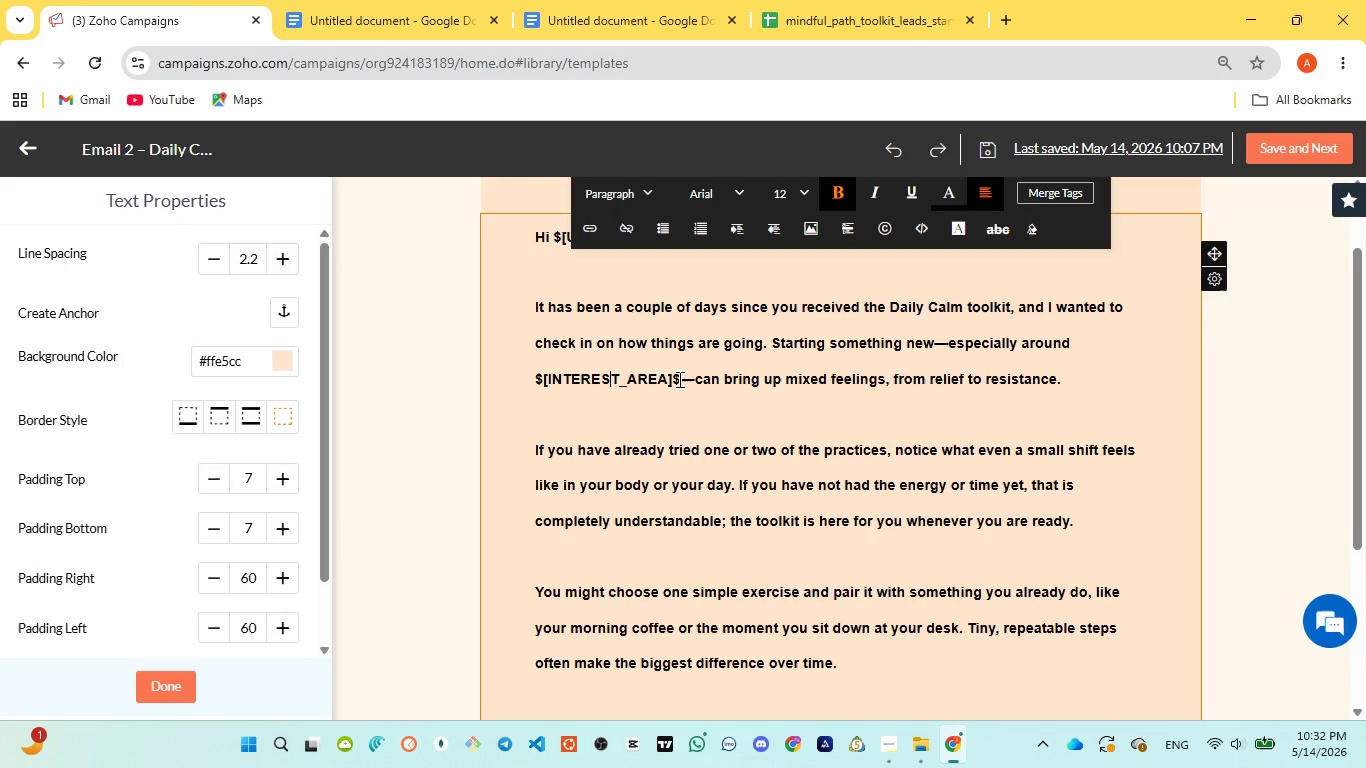 
left_click([678, 379])
 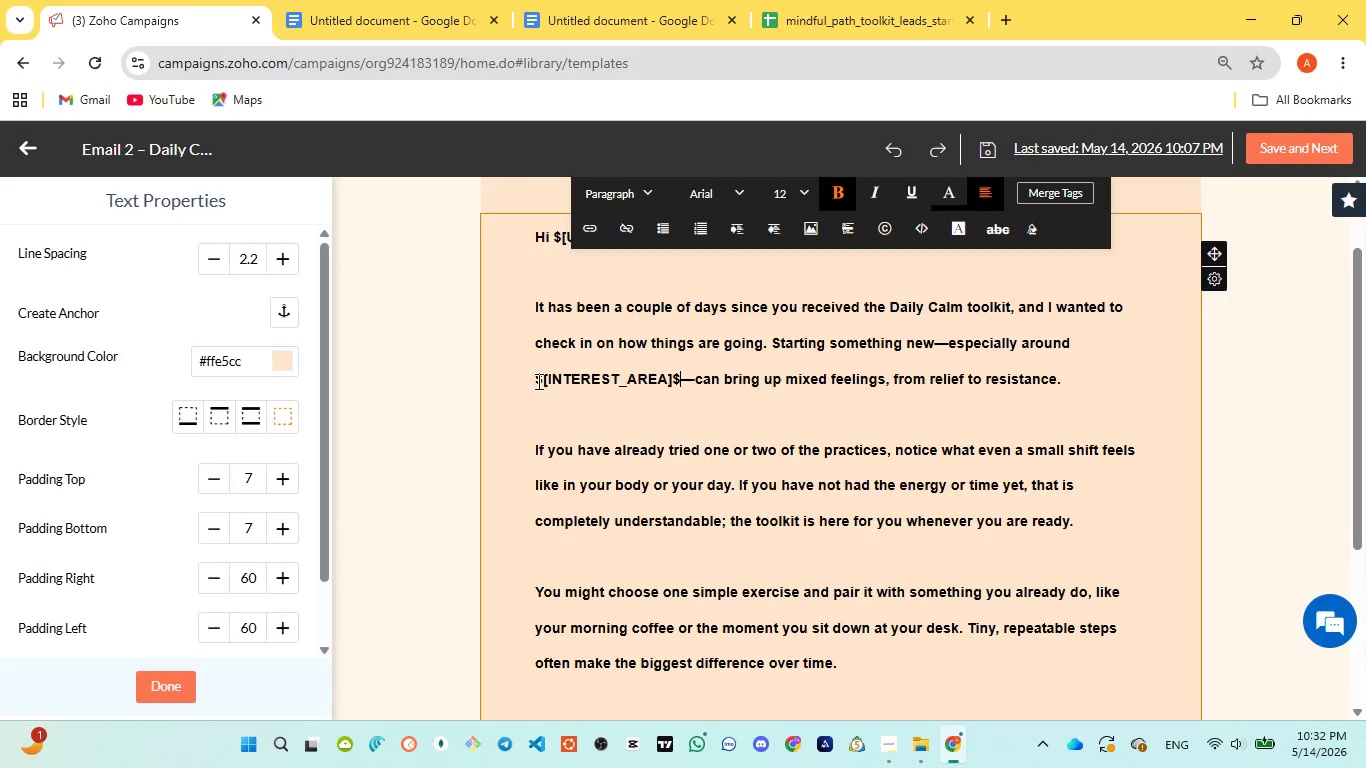 
left_click_drag(start_coordinate=[537, 381], to_coordinate=[679, 387])
 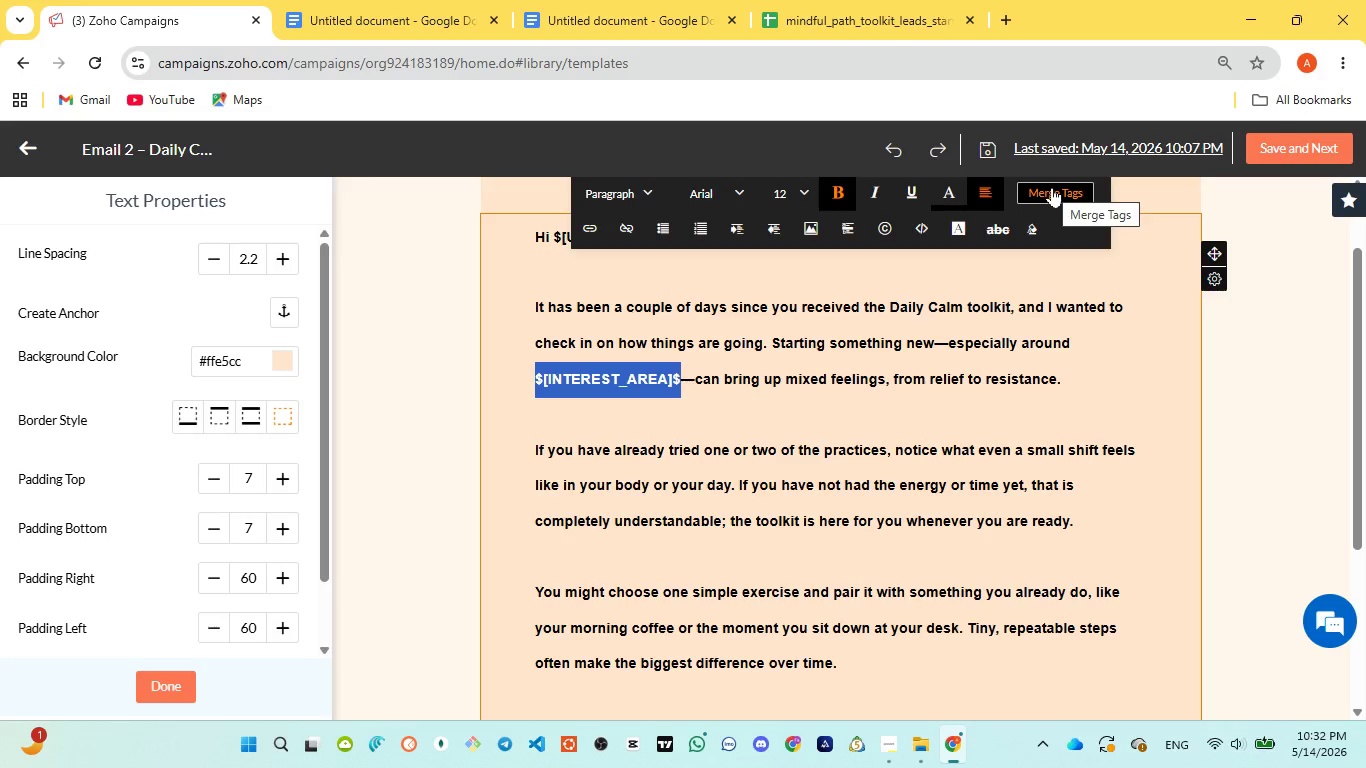 
wait(5.8)
 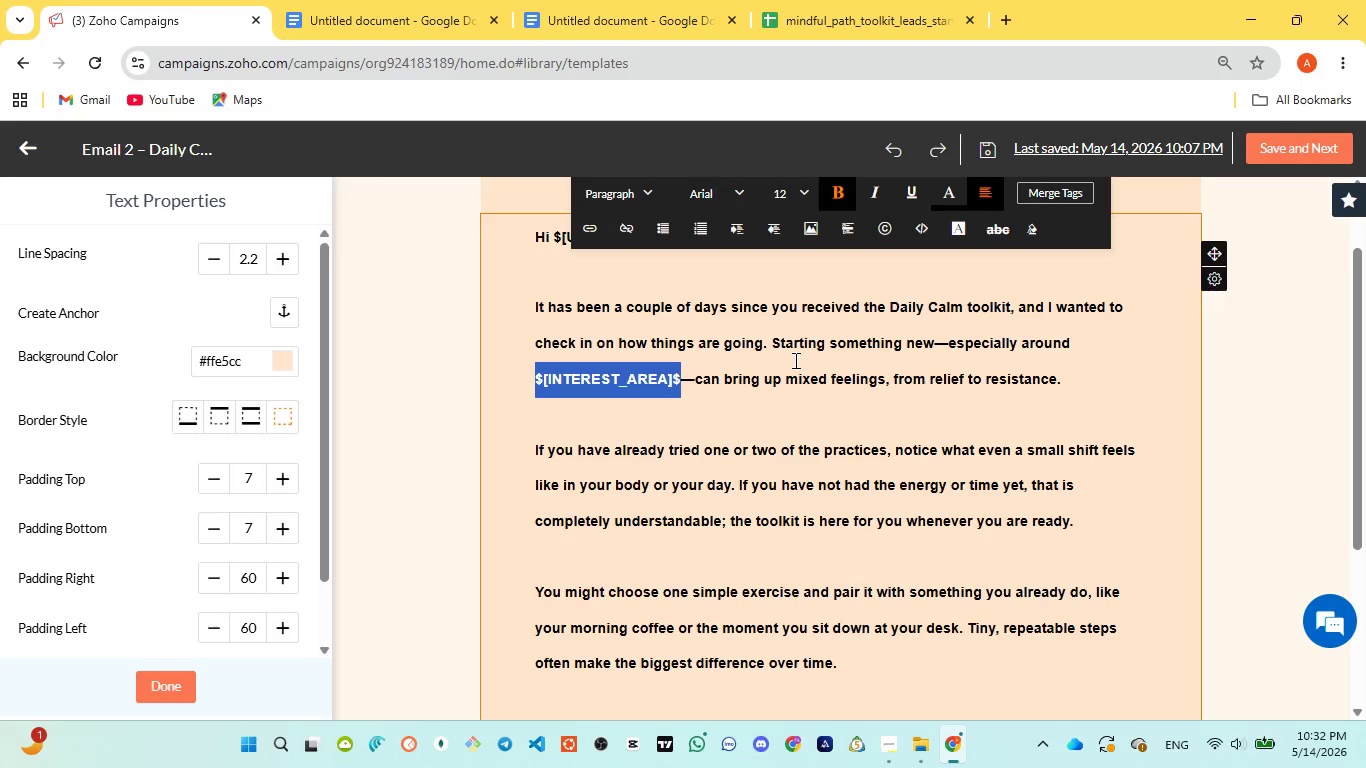 
scroll: coordinate [785, 373], scroll_direction: down, amount: 13.0
 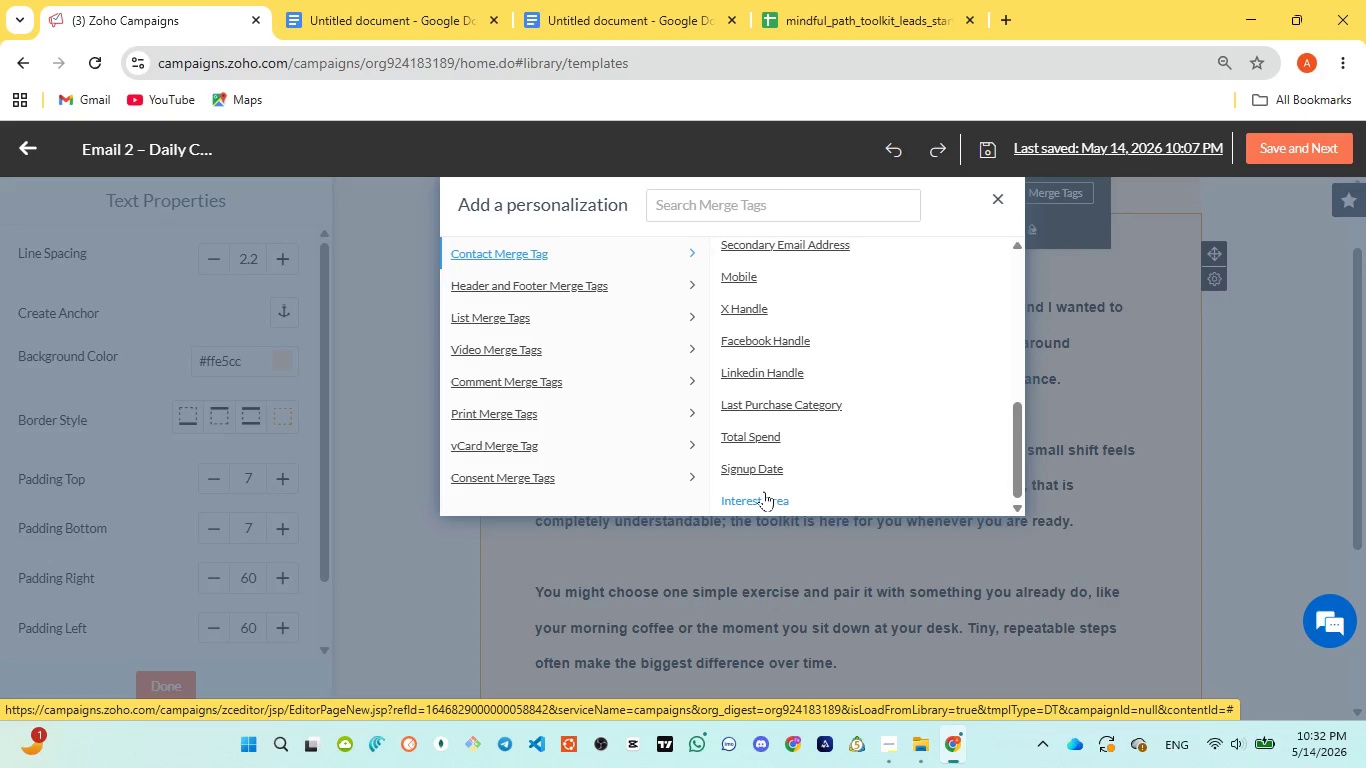 
left_click([763, 491])
 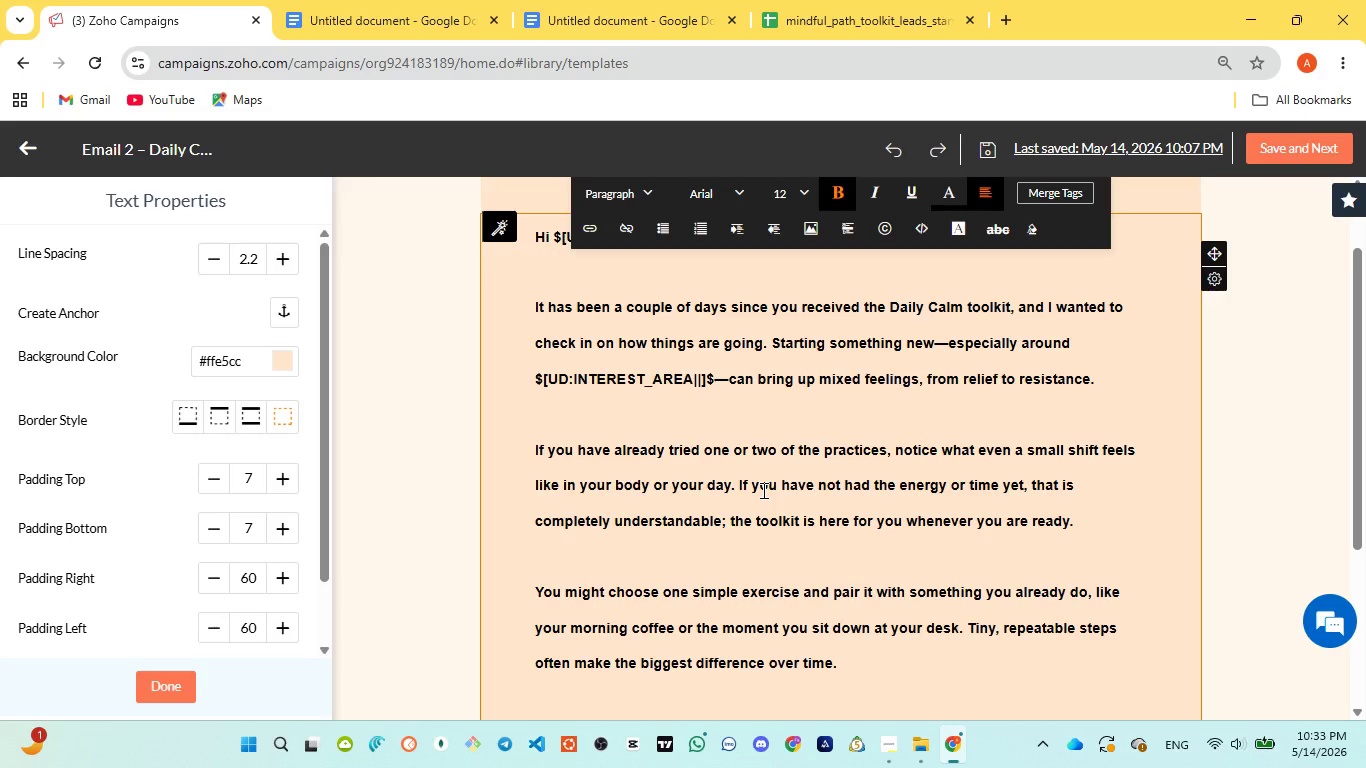 
wait(6.86)
 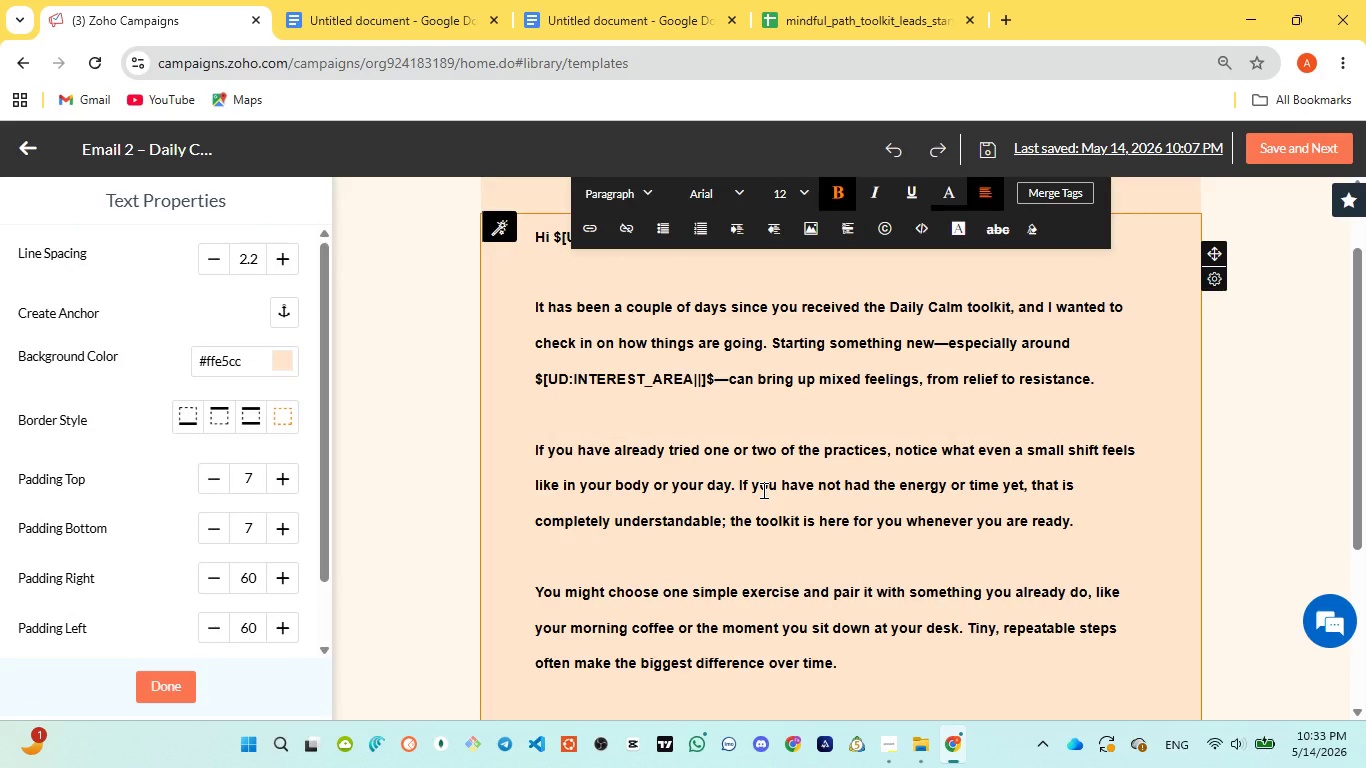 
scroll: coordinate [788, 549], scroll_direction: down, amount: 2.0
 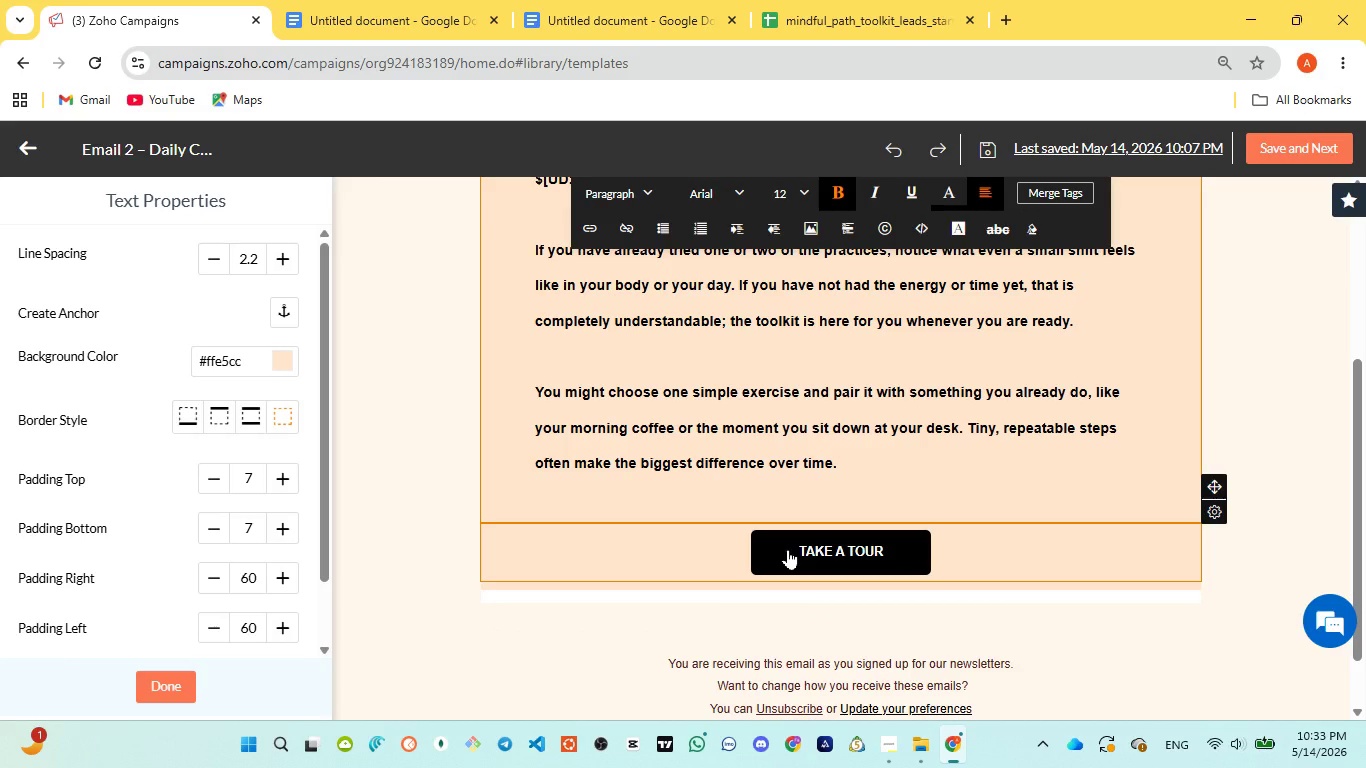 
scroll: coordinate [835, 450], scroll_direction: up, amount: 3.0
 